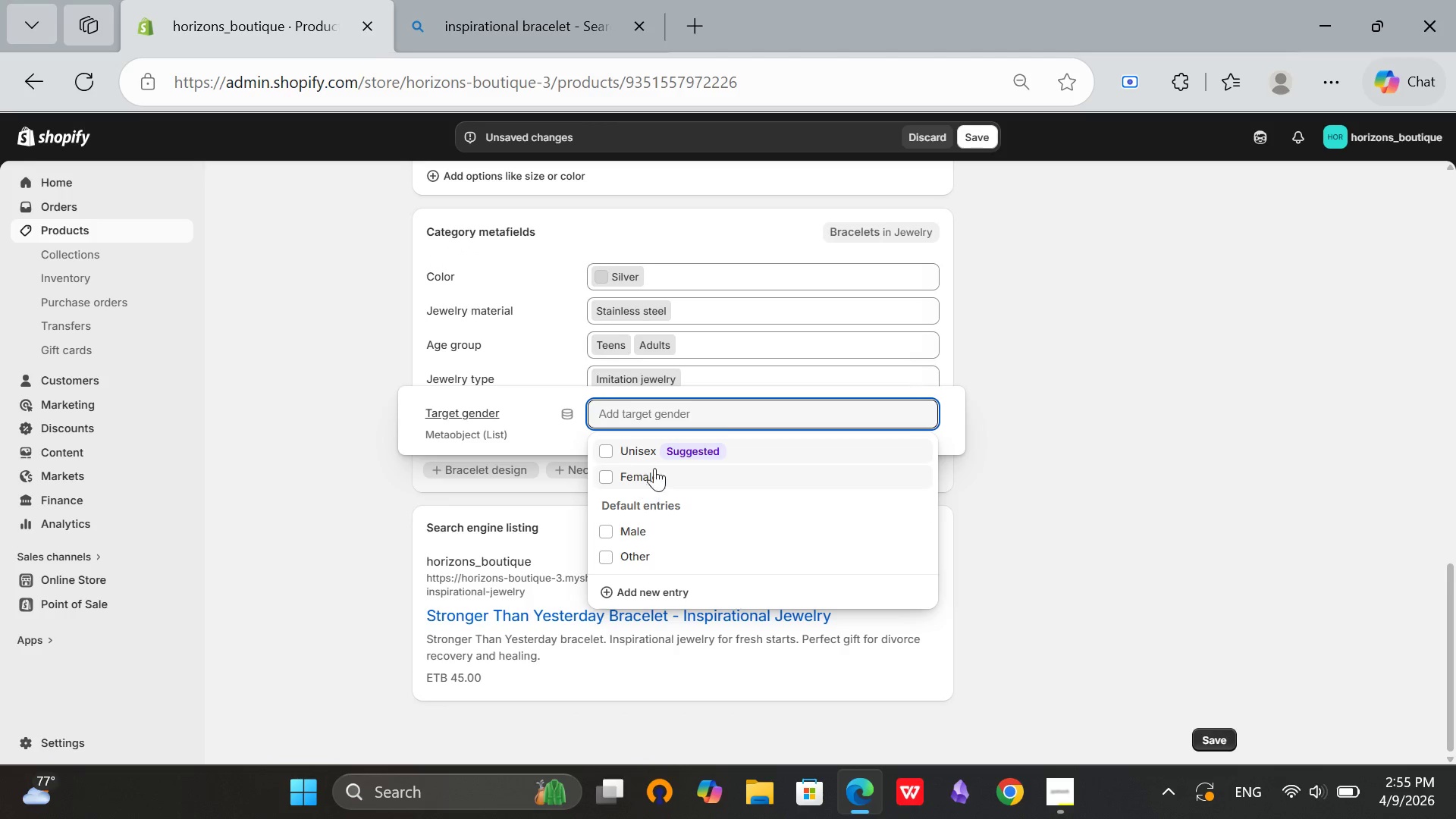 
left_click([655, 453])
 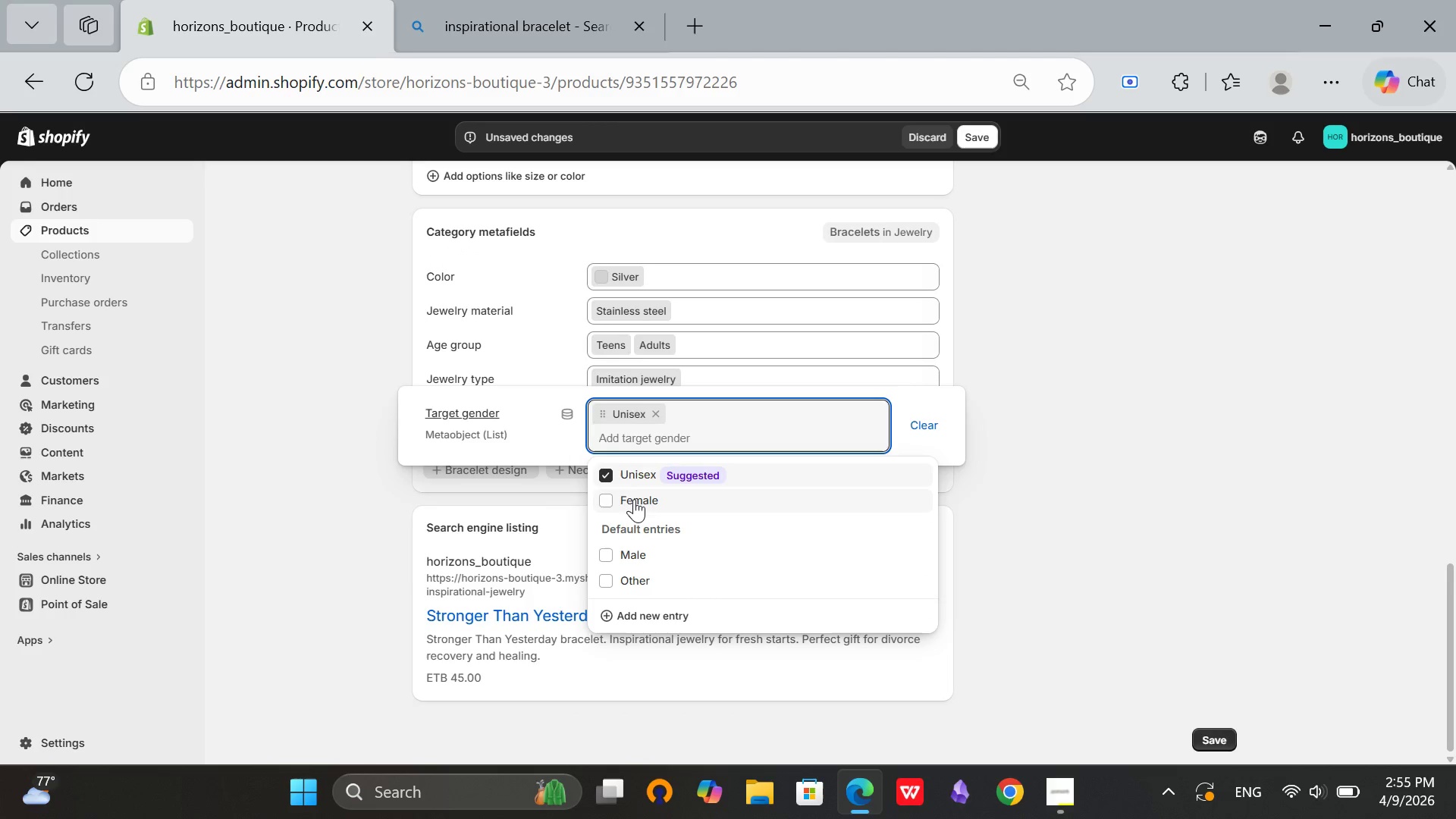 
left_click([634, 499])
 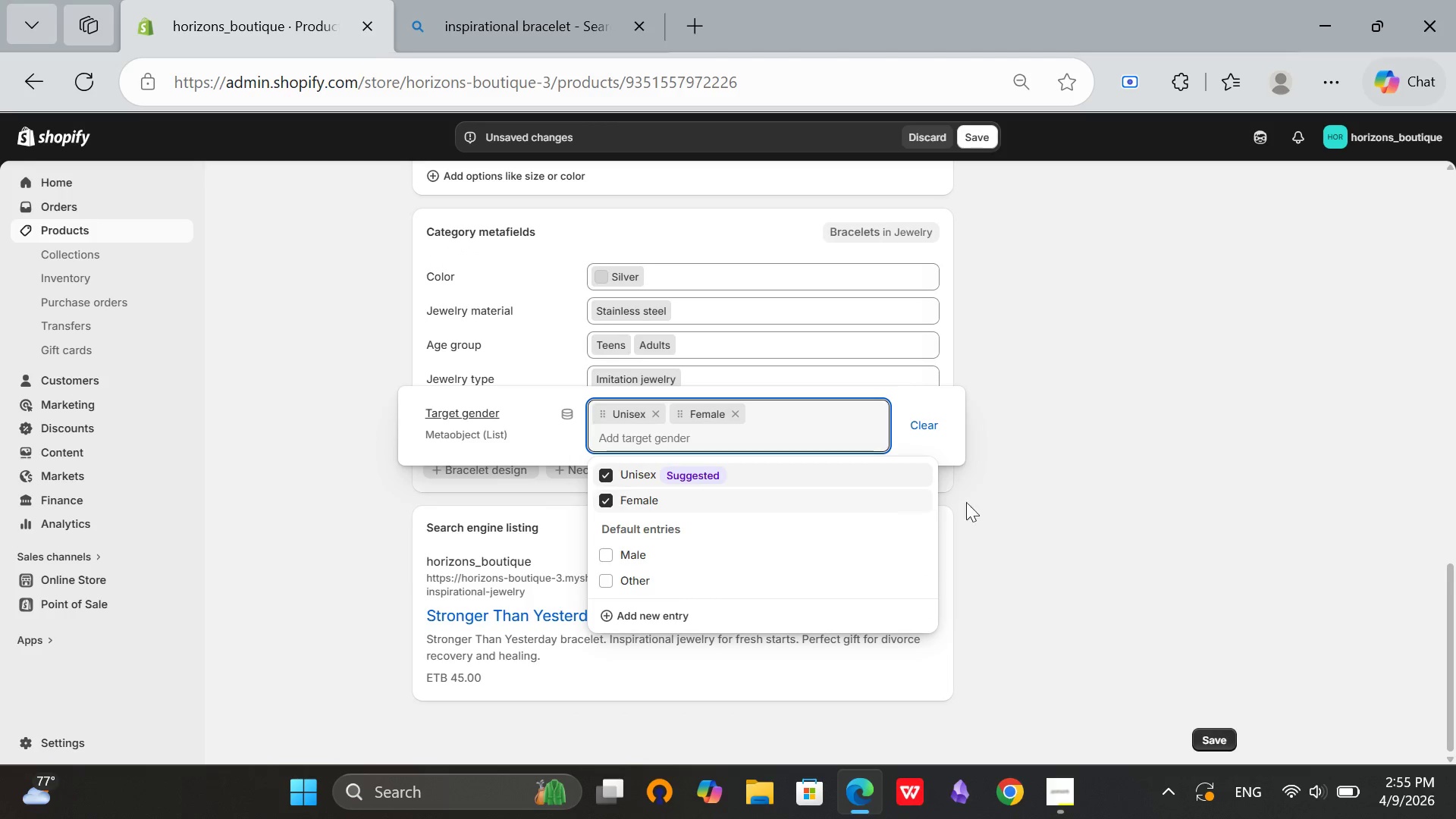 
left_click([980, 500])
 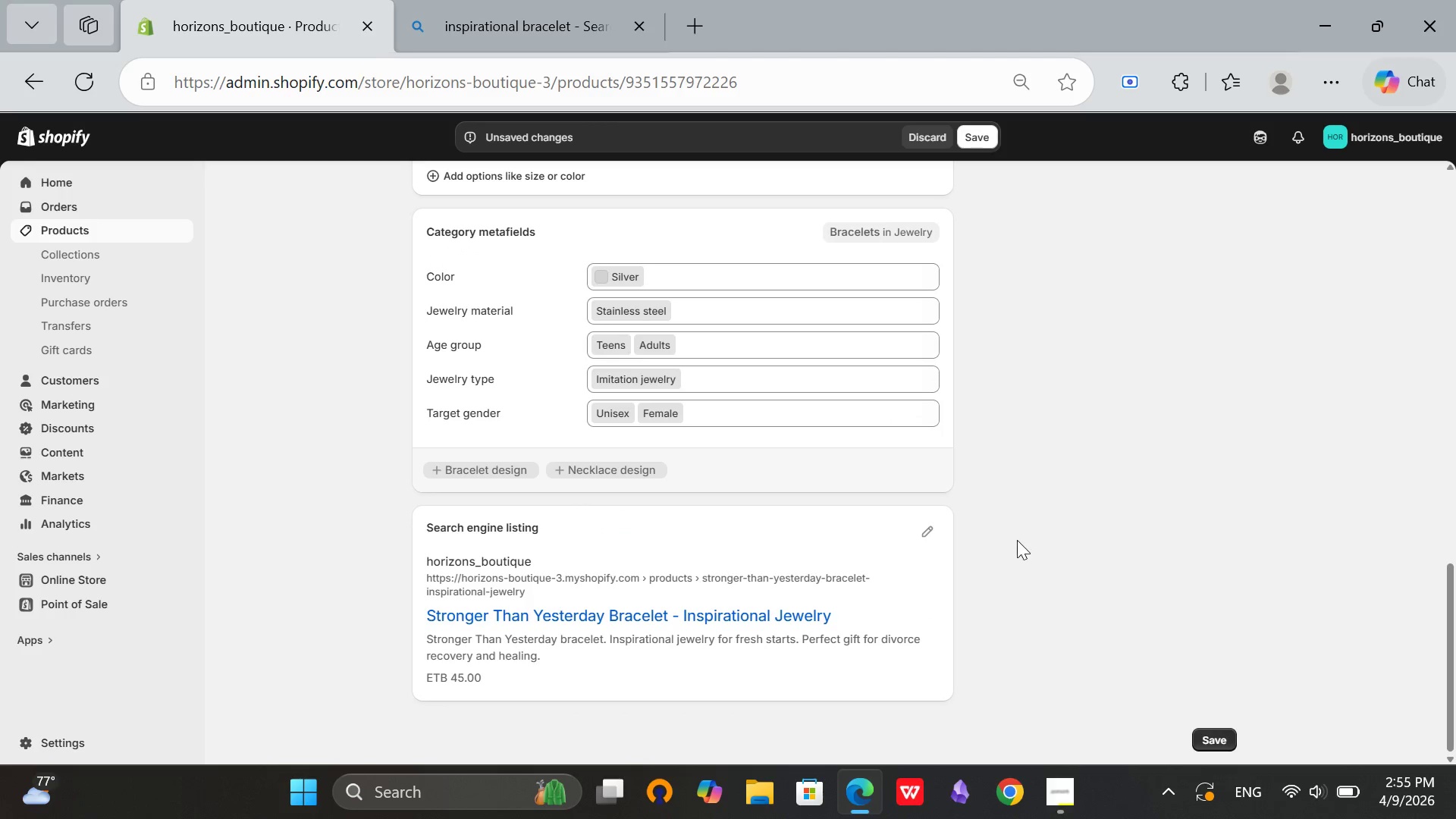 
scroll: coordinate [1018, 541], scroll_direction: down, amount: 1.0
 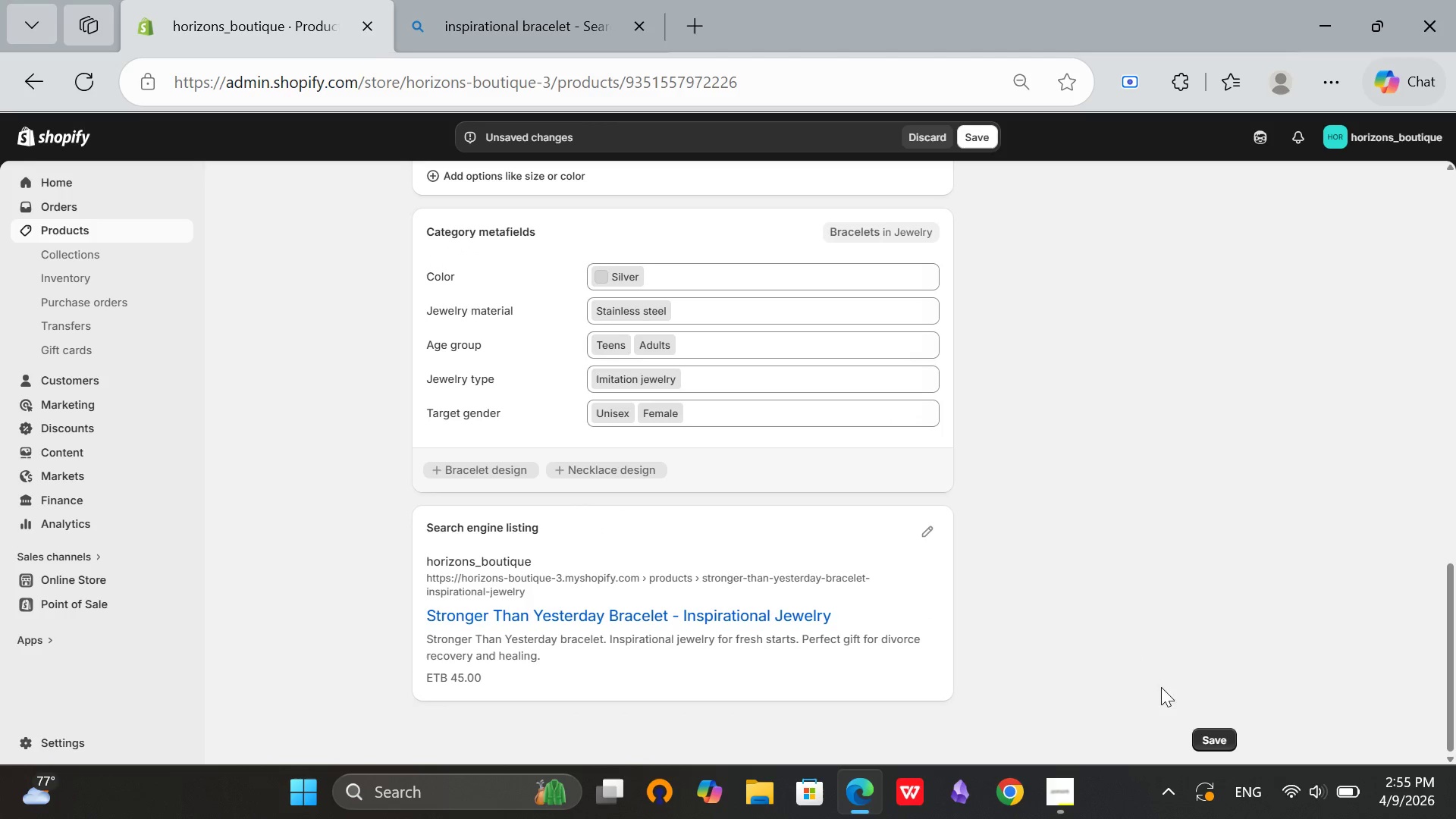 
left_click([1219, 737])
 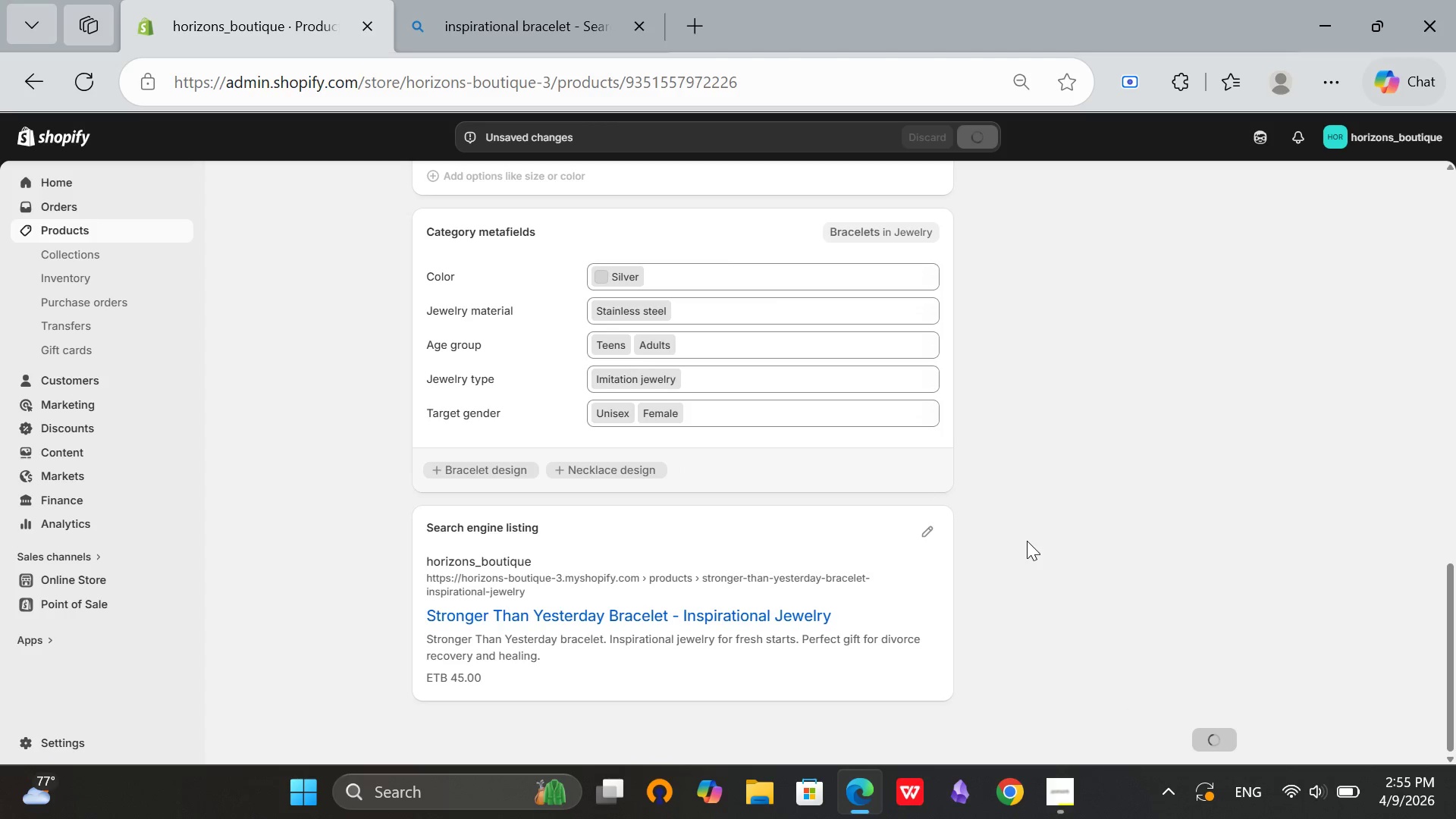 
wait(5.64)
 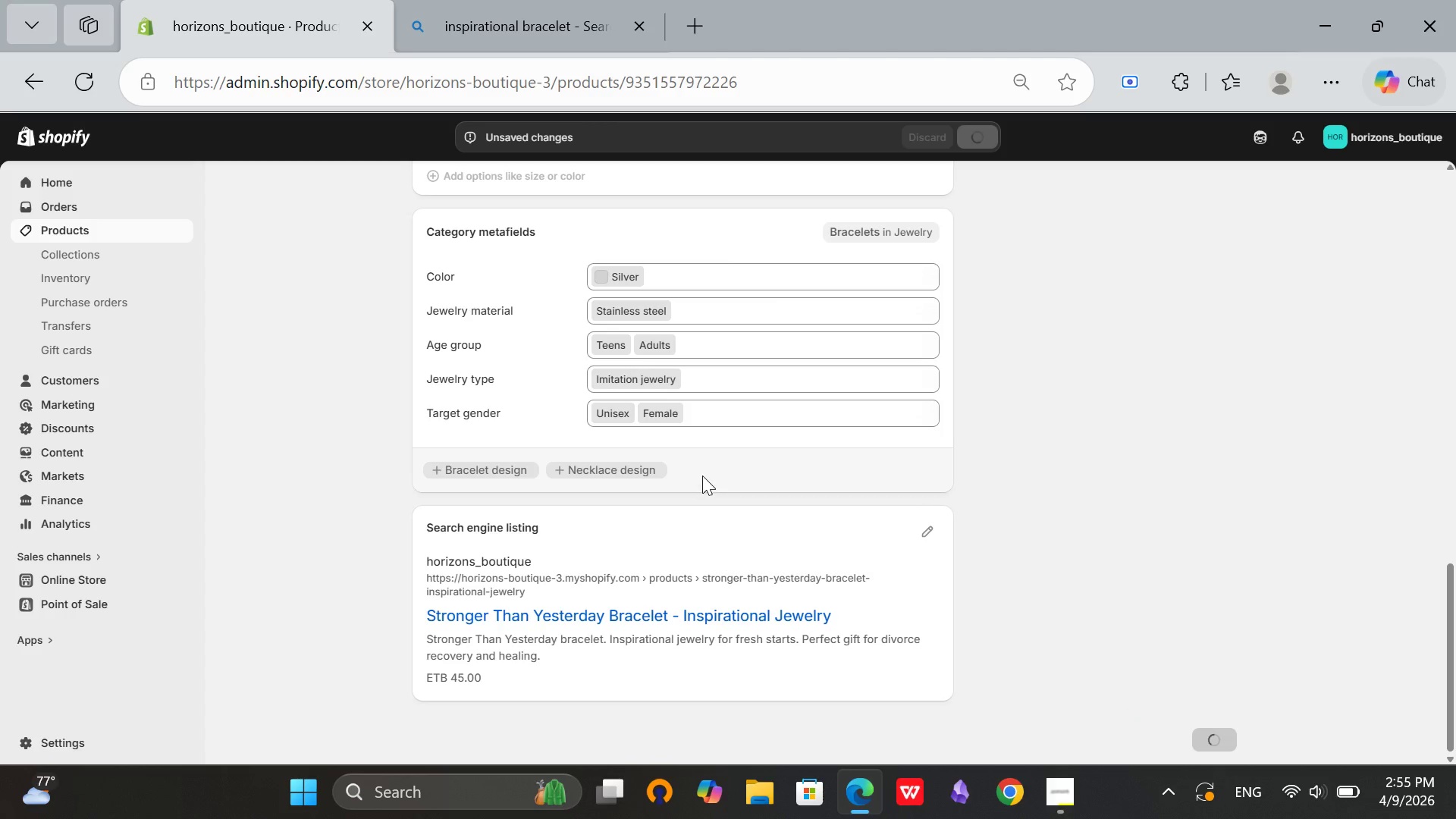 
scroll: coordinate [1034, 546], scroll_direction: up, amount: 17.0
 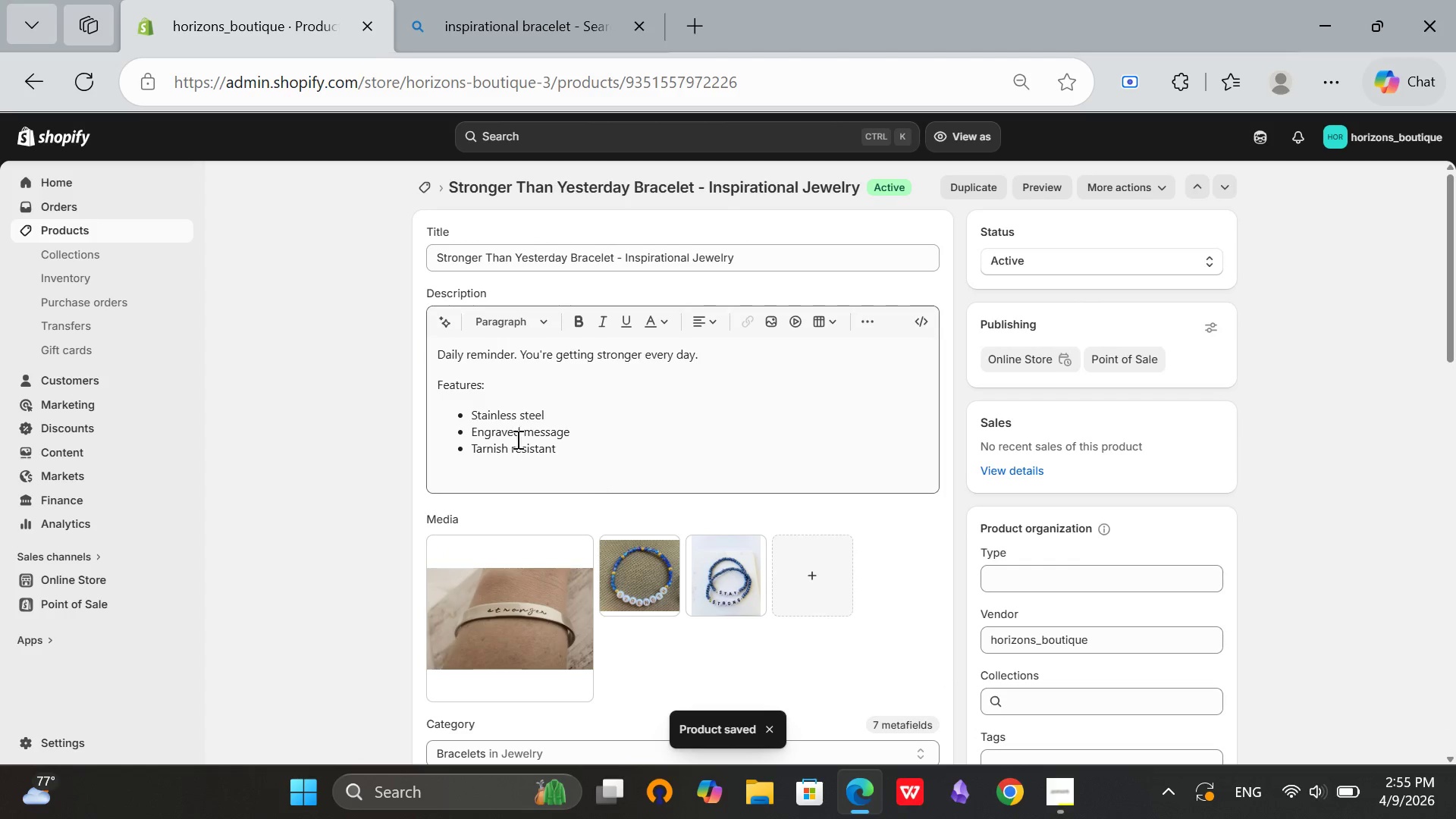 
left_click([426, 187])
 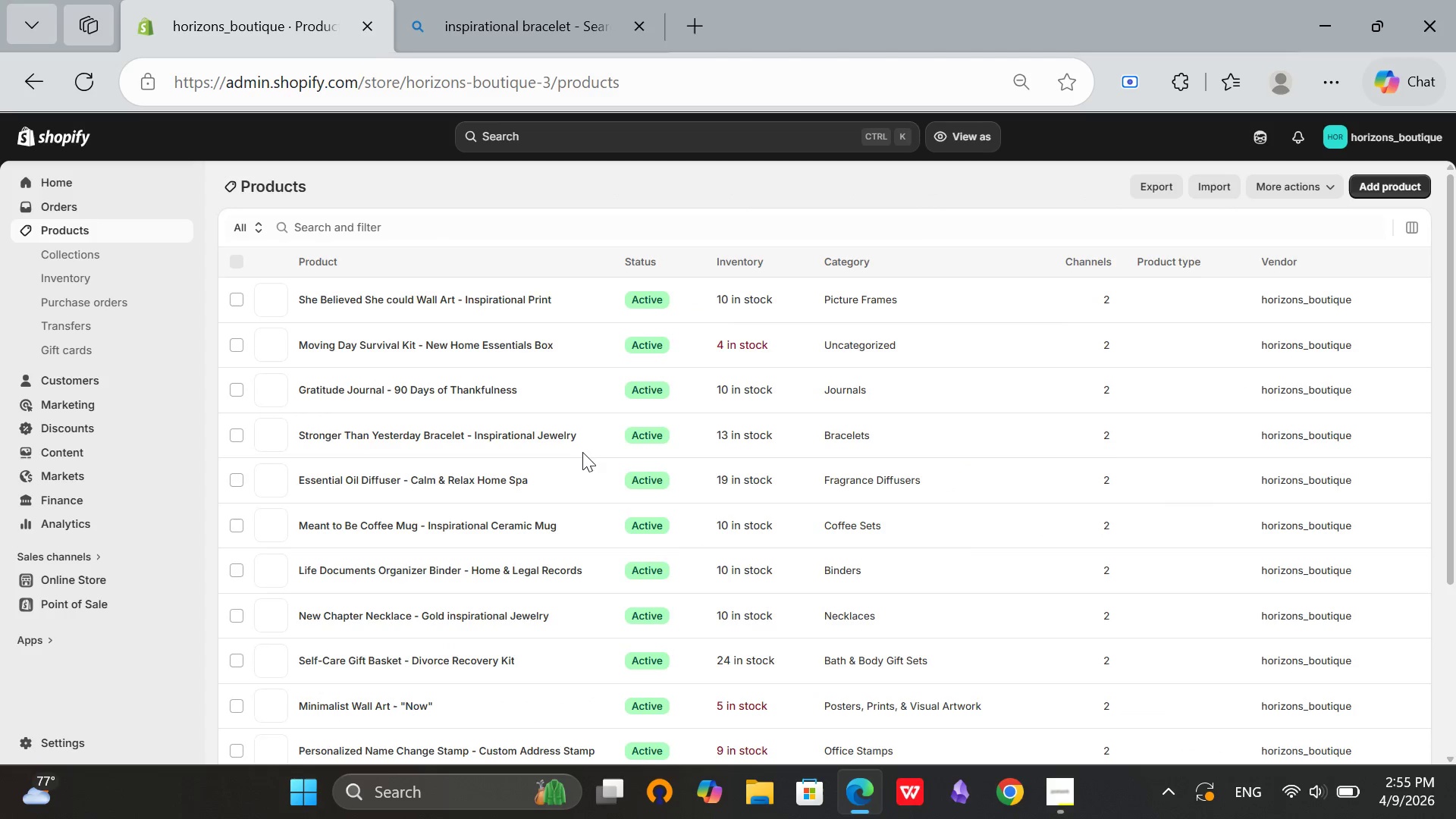 
scroll: coordinate [504, 627], scroll_direction: down, amount: 7.0
 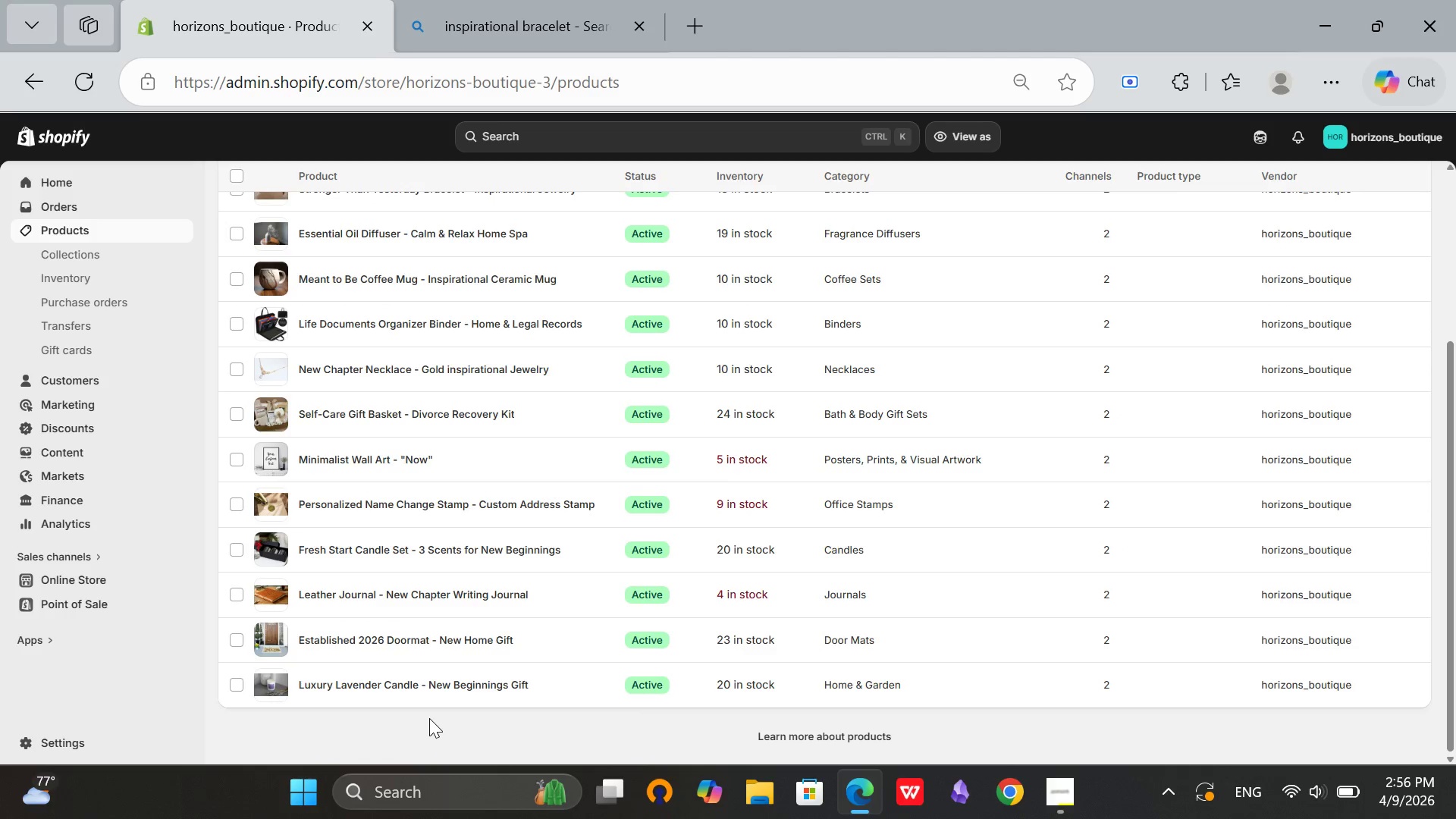 
scroll: coordinate [429, 714], scroll_direction: up, amount: 4.0
 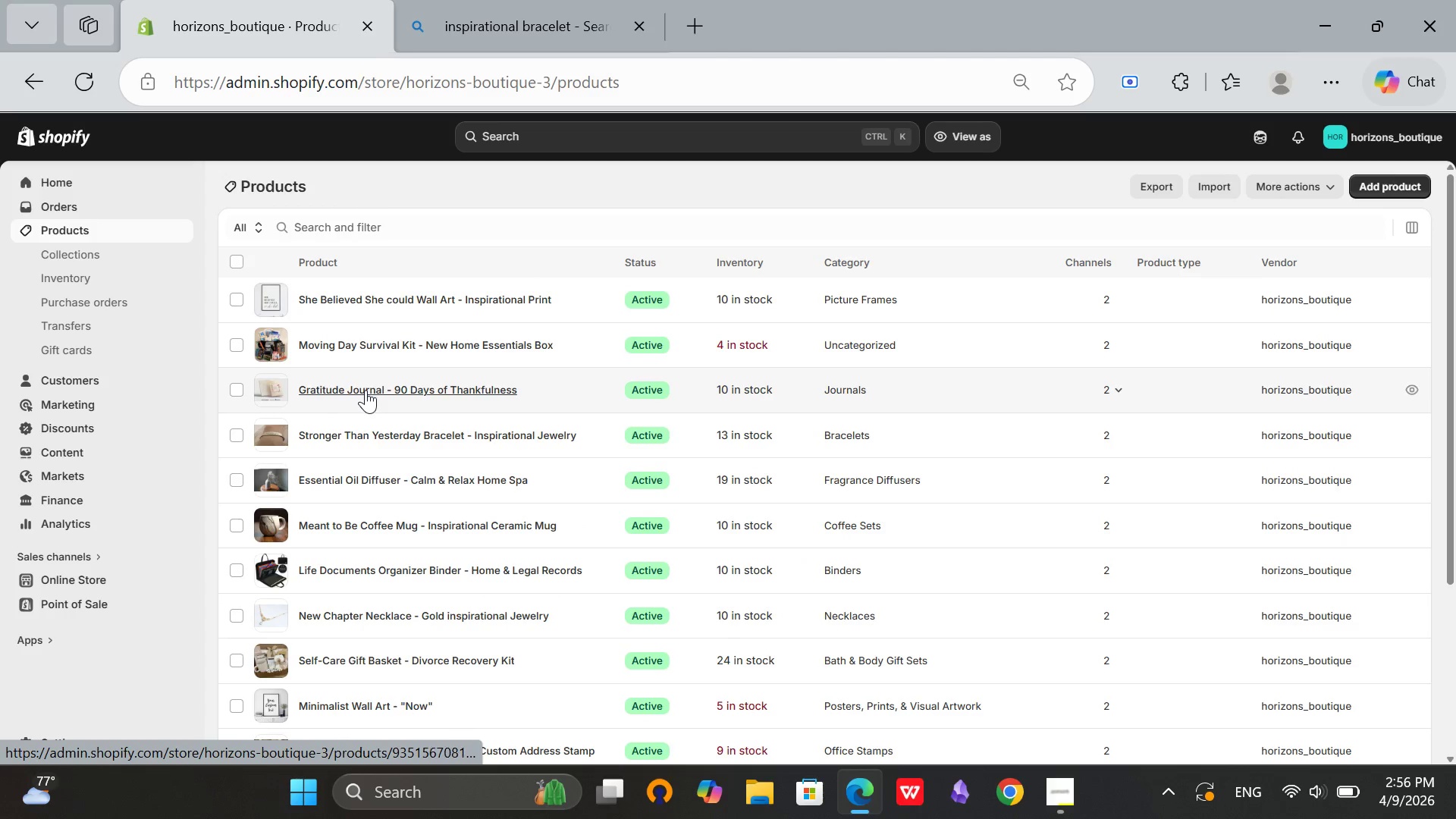 
left_click([366, 390])
 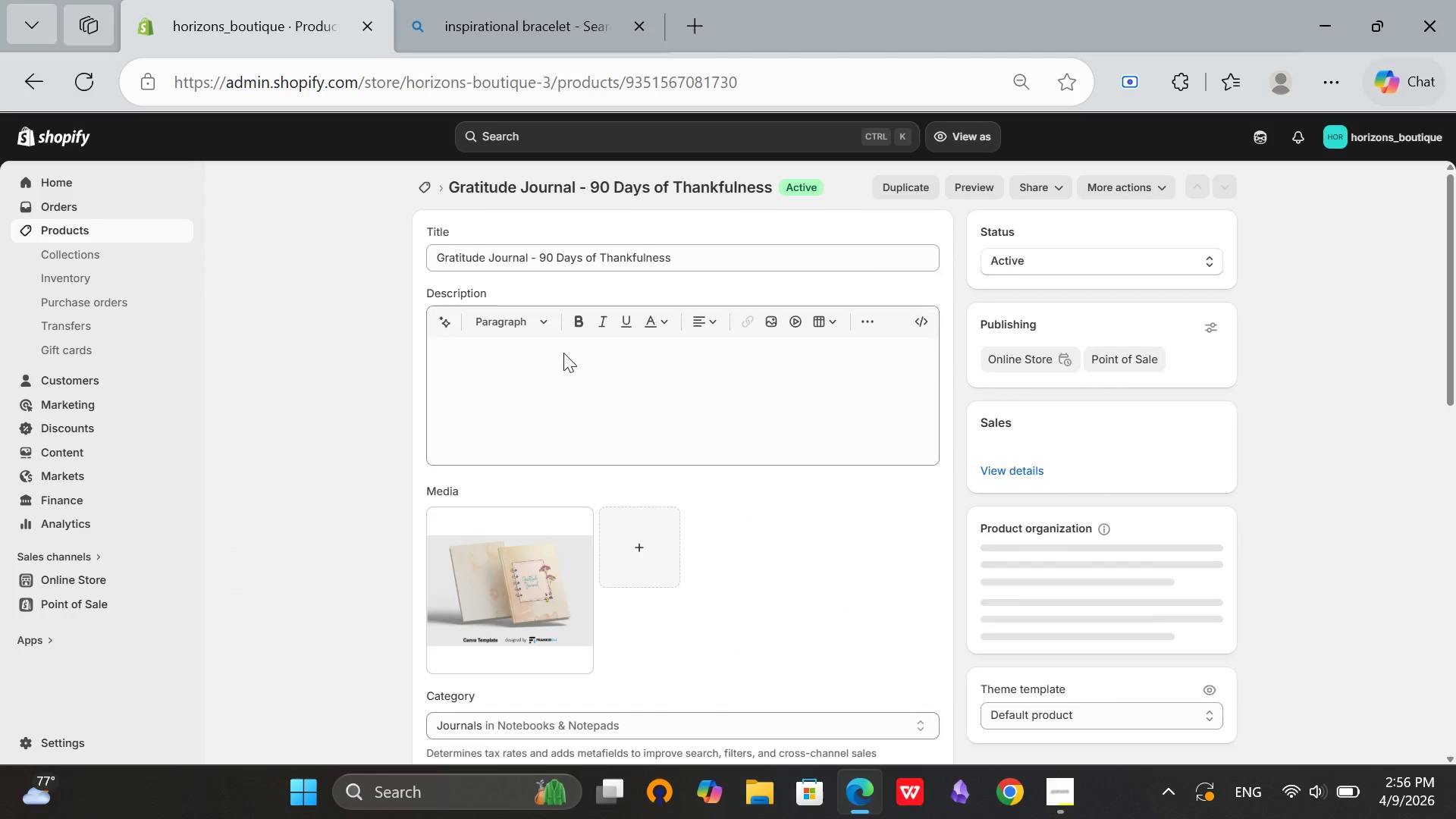 
scroll: coordinate [752, 463], scroll_direction: down, amount: 2.0
 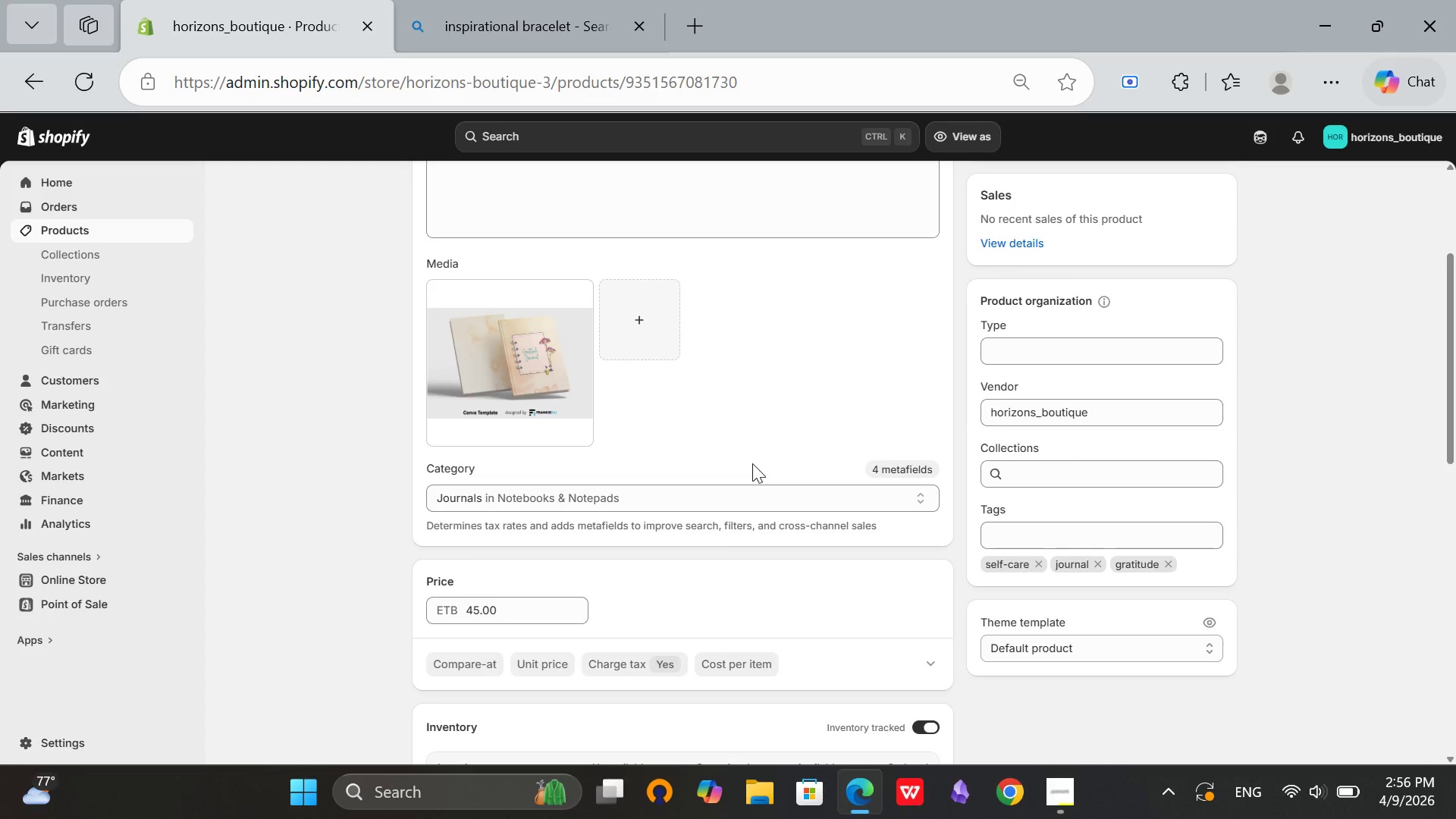 
scroll: coordinate [752, 463], scroll_direction: up, amount: 3.0
 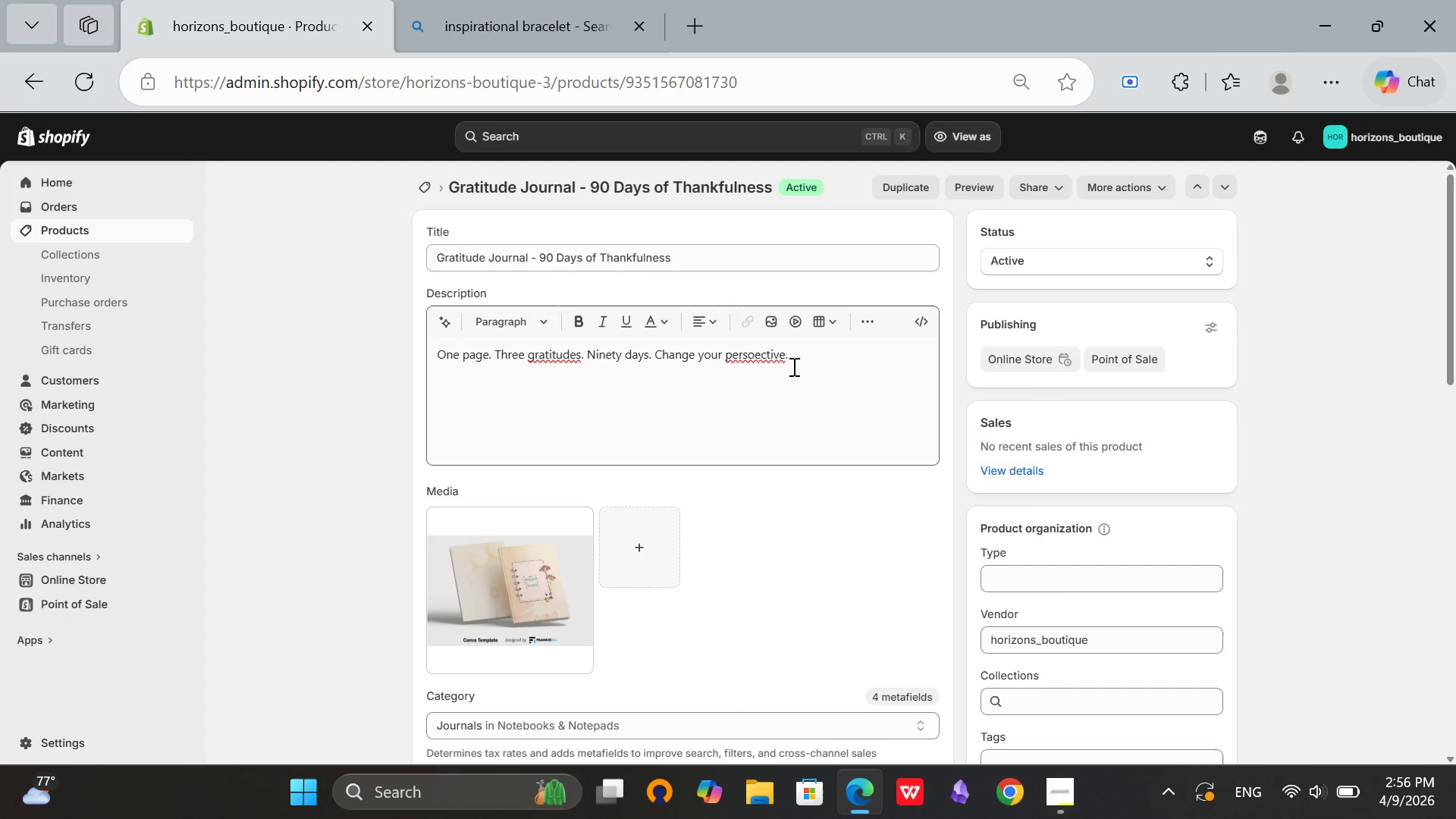 
left_click([797, 358])
 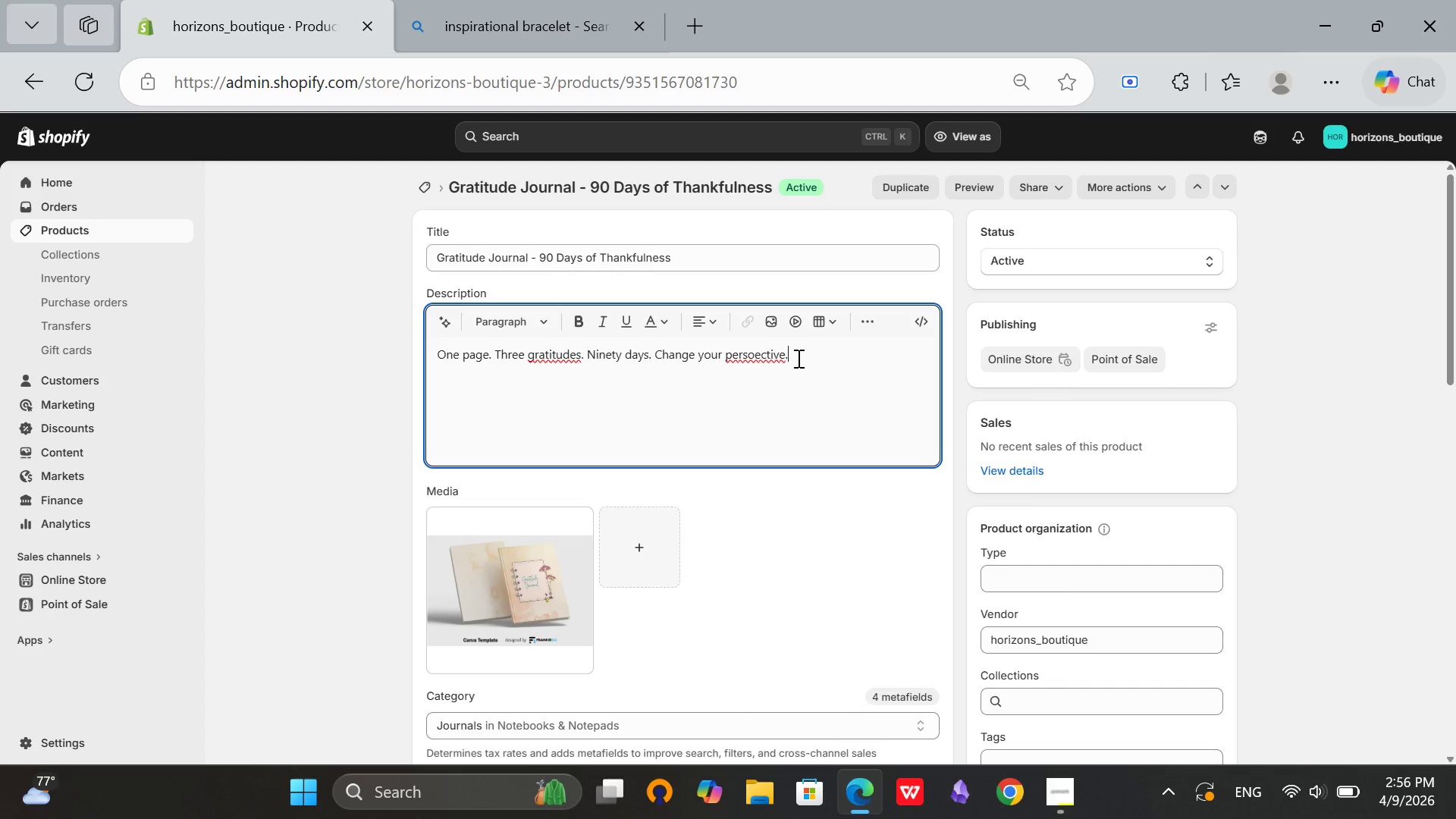 
key(ArrowLeft)
 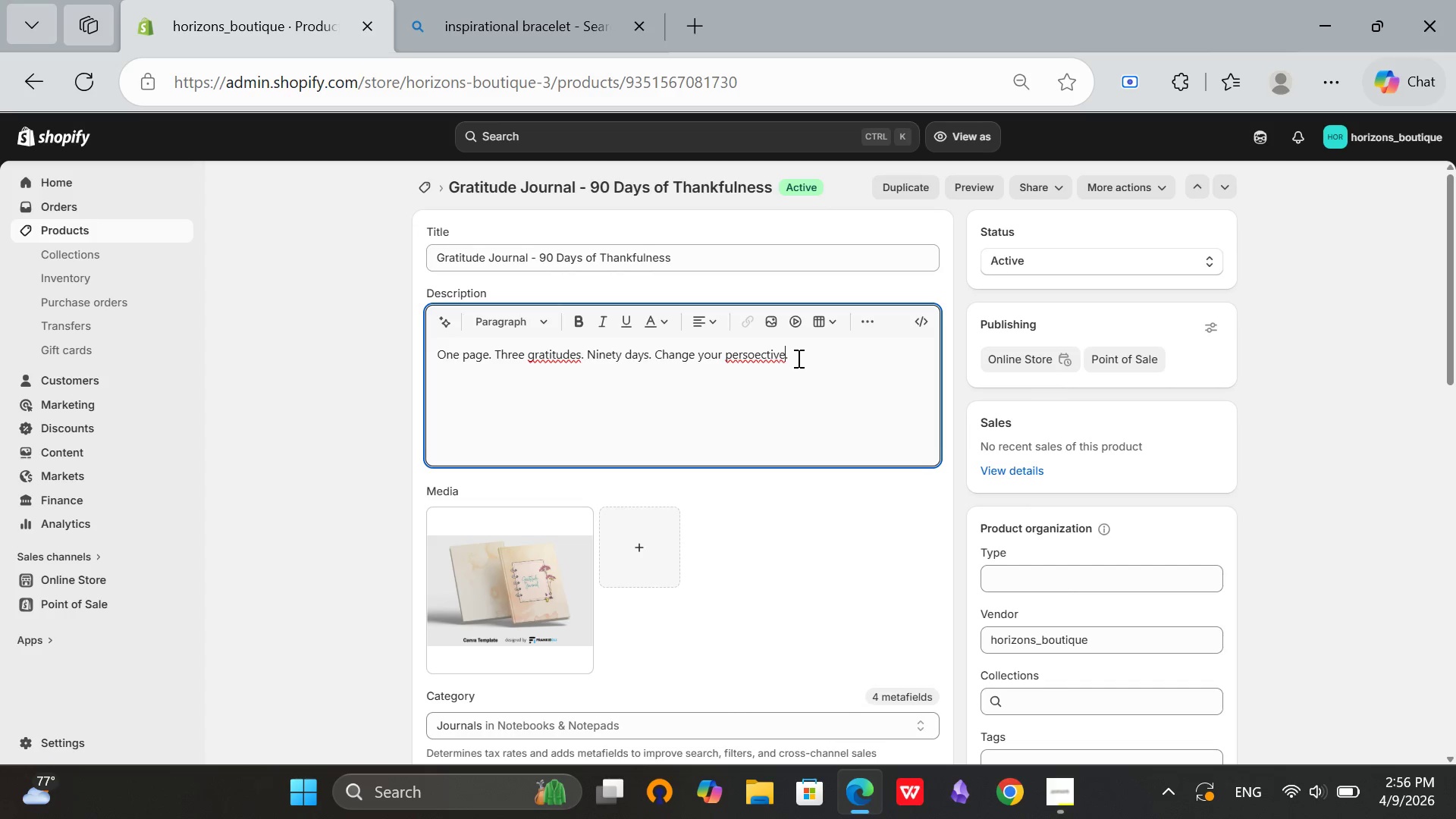 
key(ArrowLeft)
 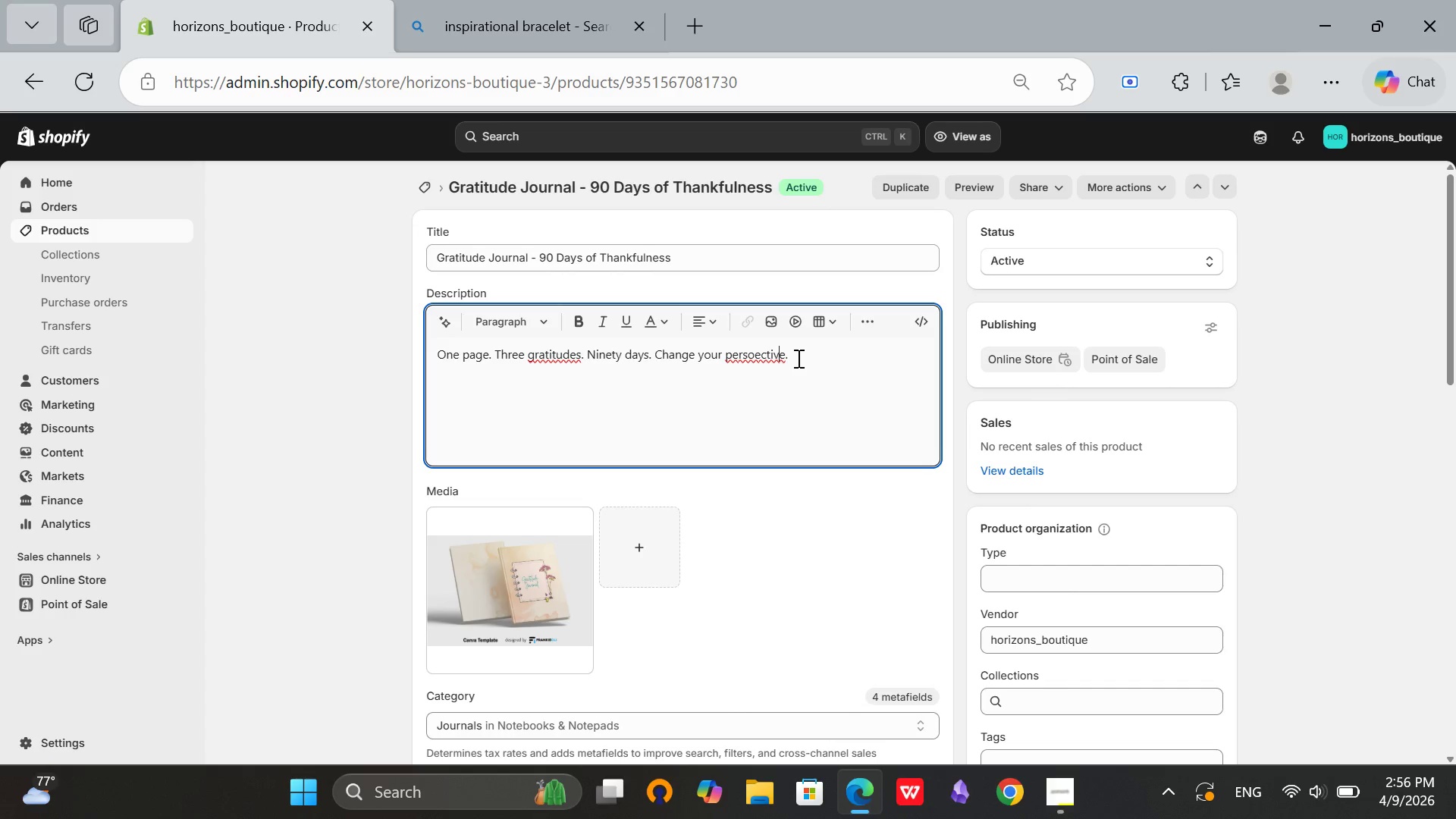 
key(ArrowLeft)
 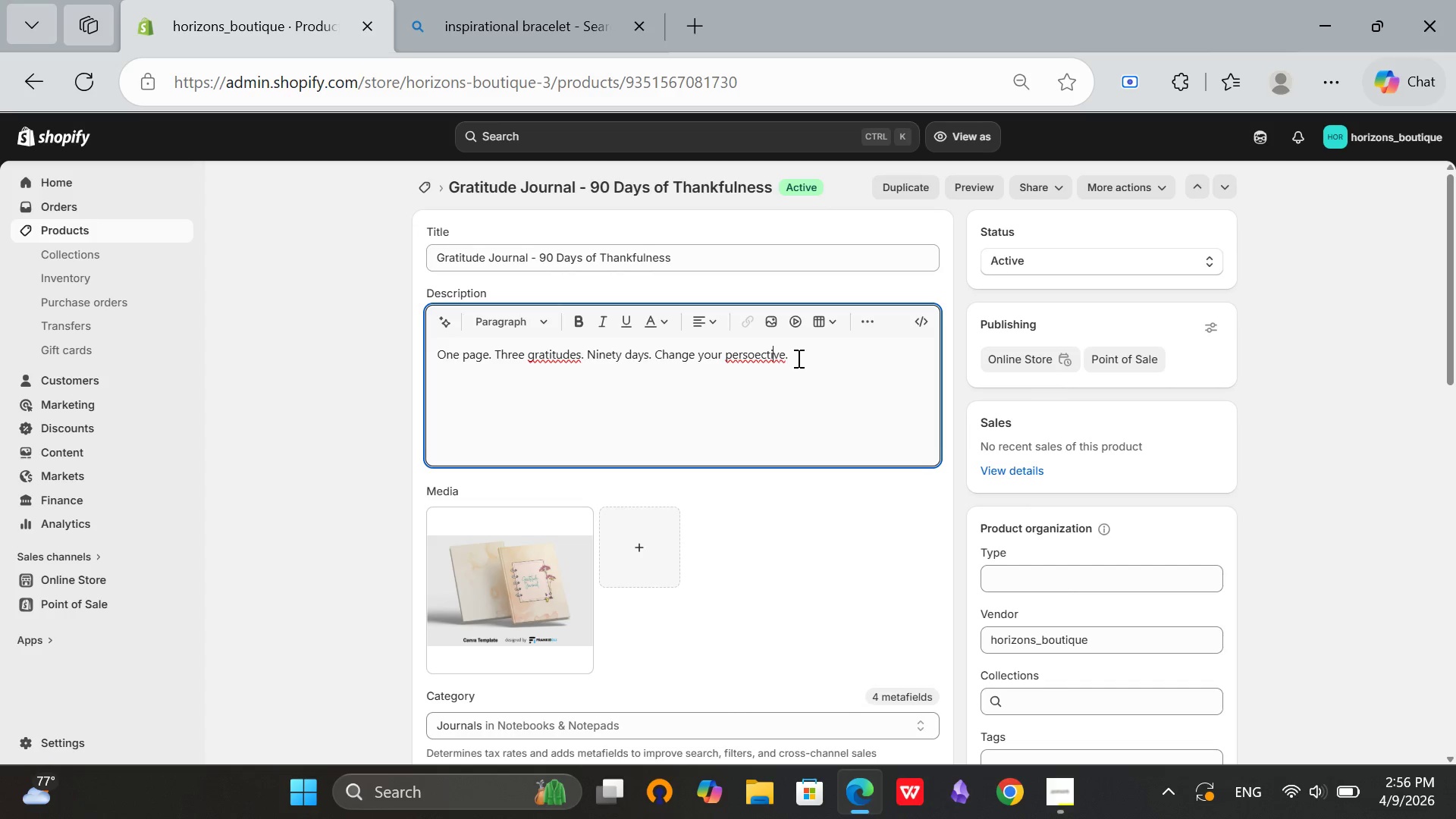 
key(ArrowLeft)
 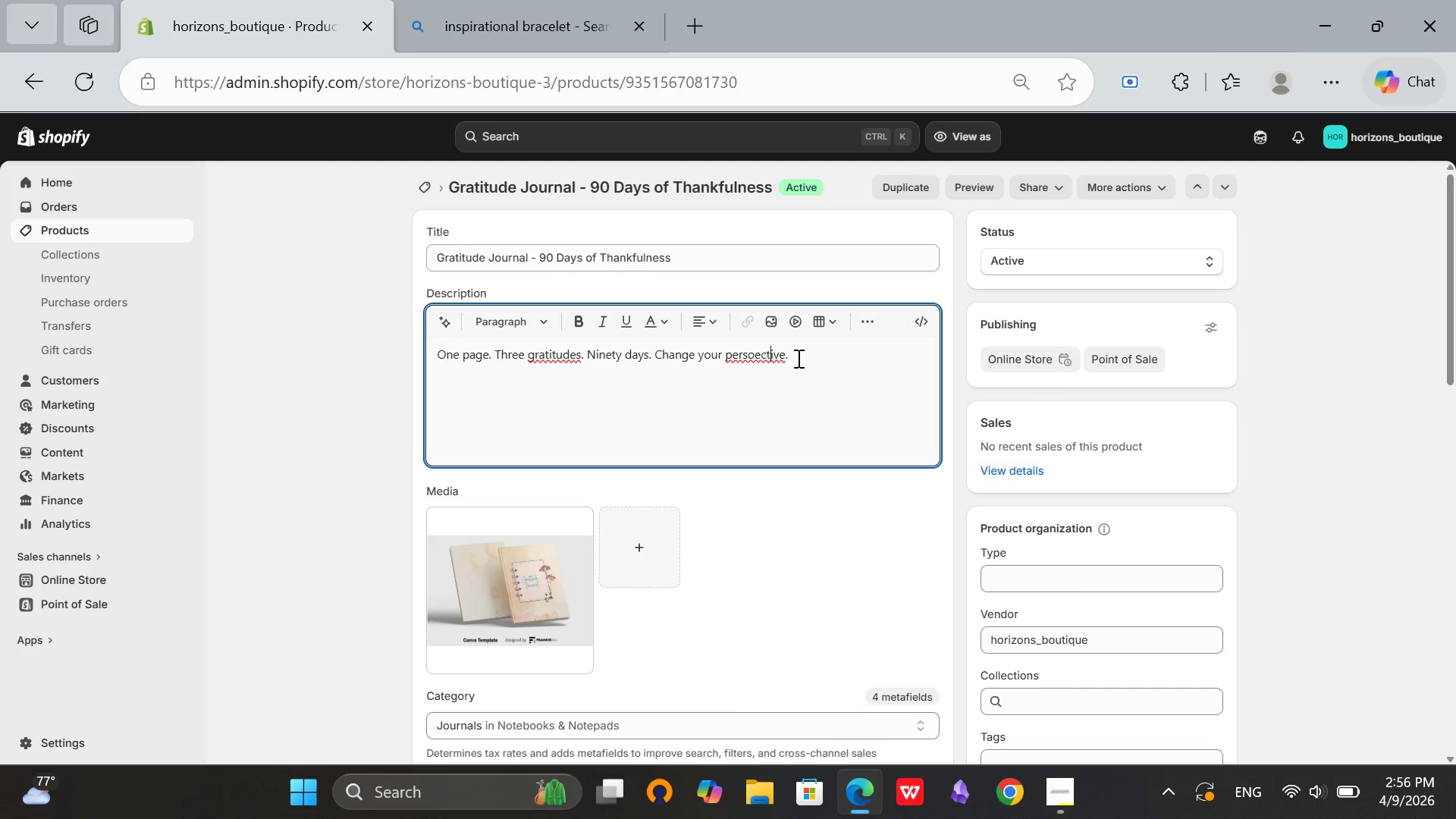 
key(ArrowLeft)
 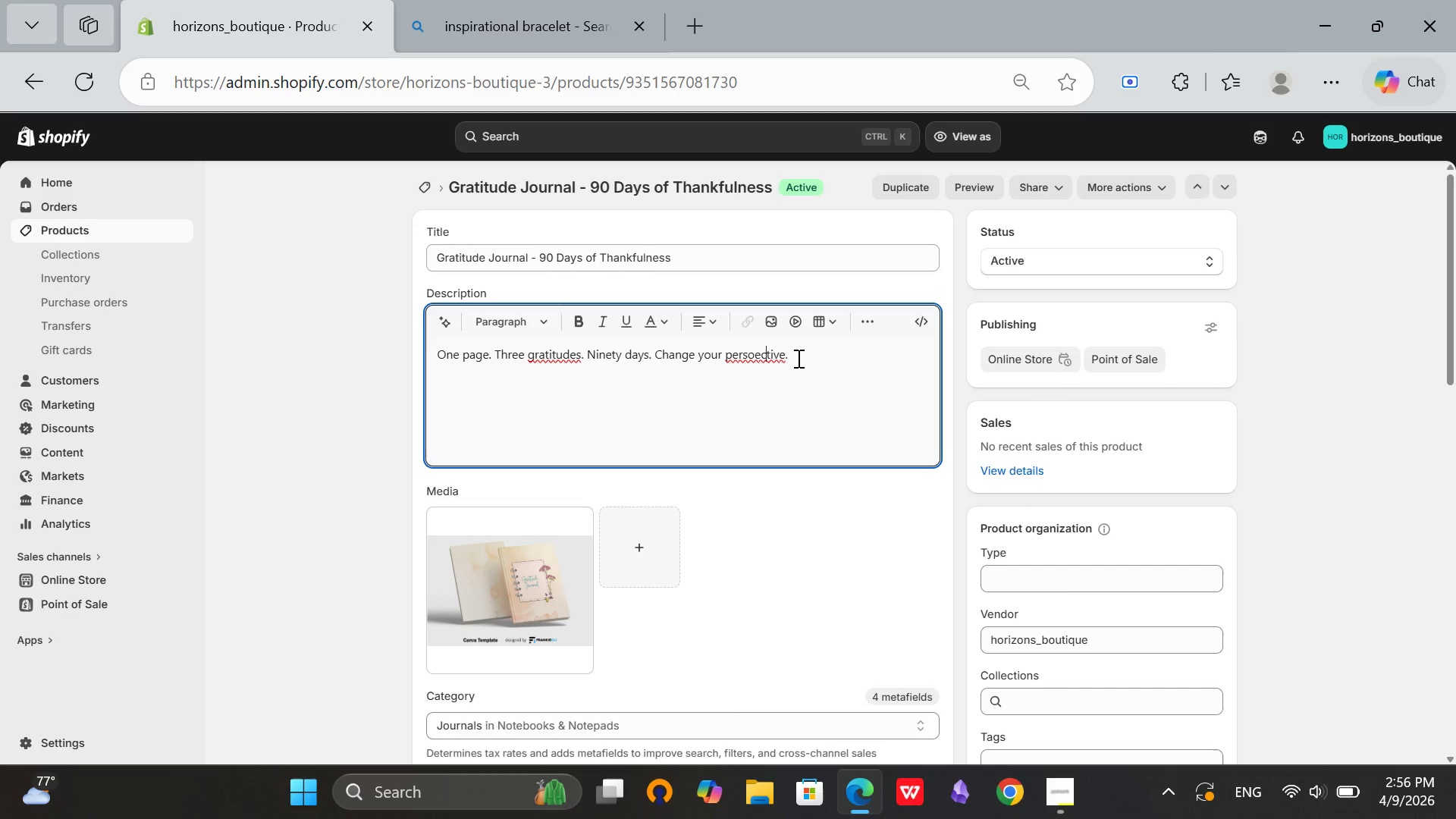 
key(ArrowLeft)
 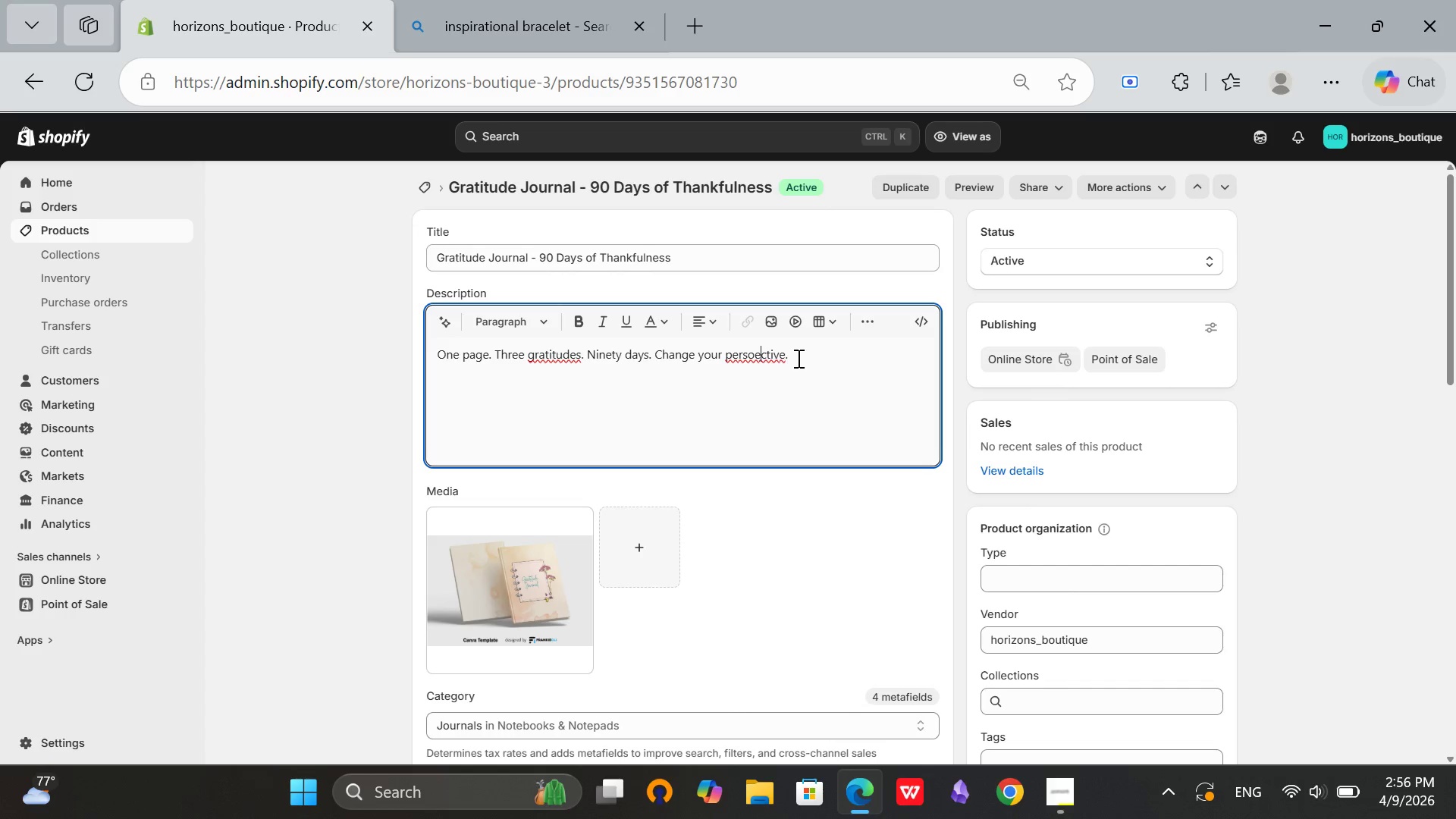 
key(ArrowLeft)
 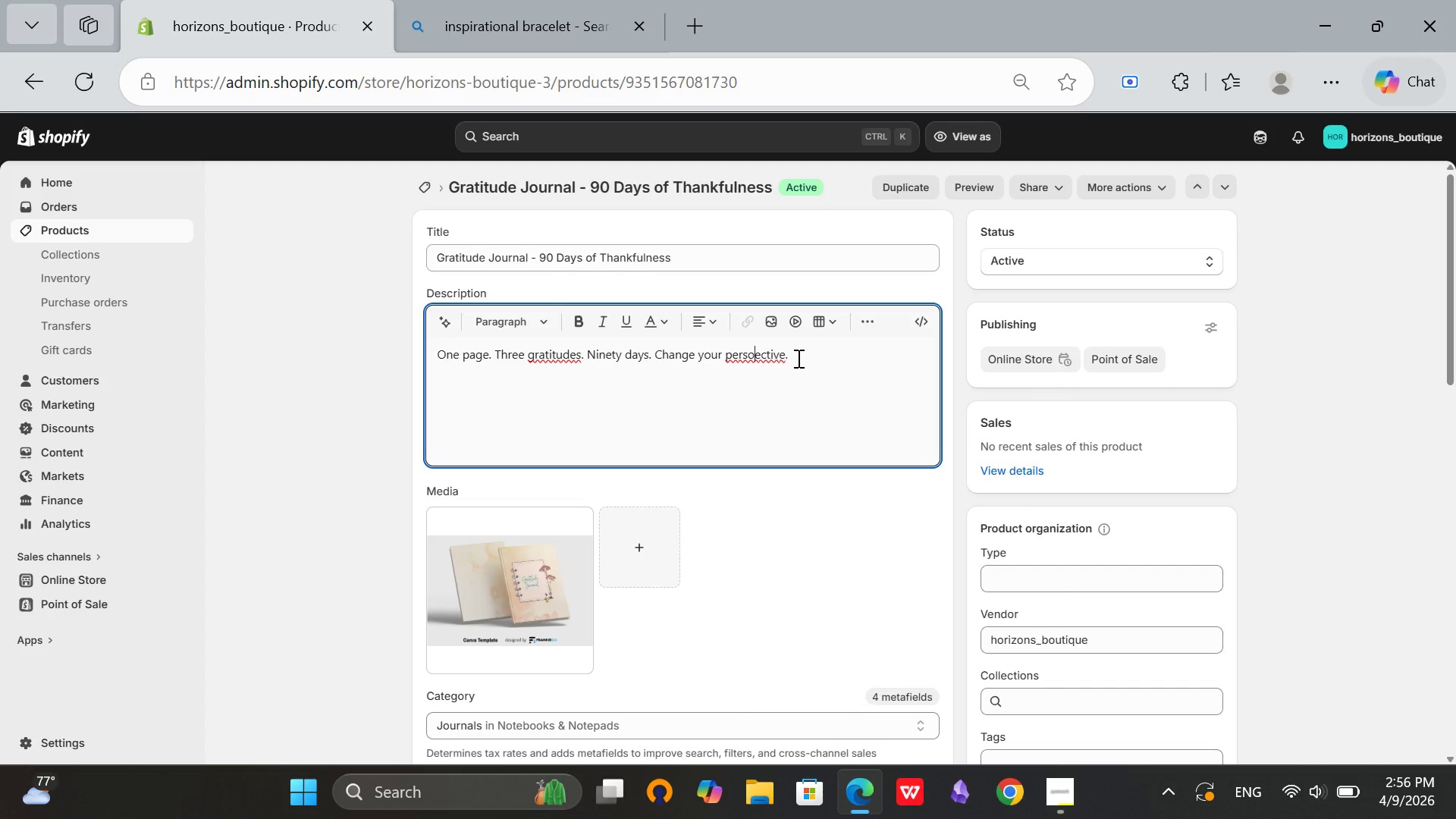 
key(Backspace)
 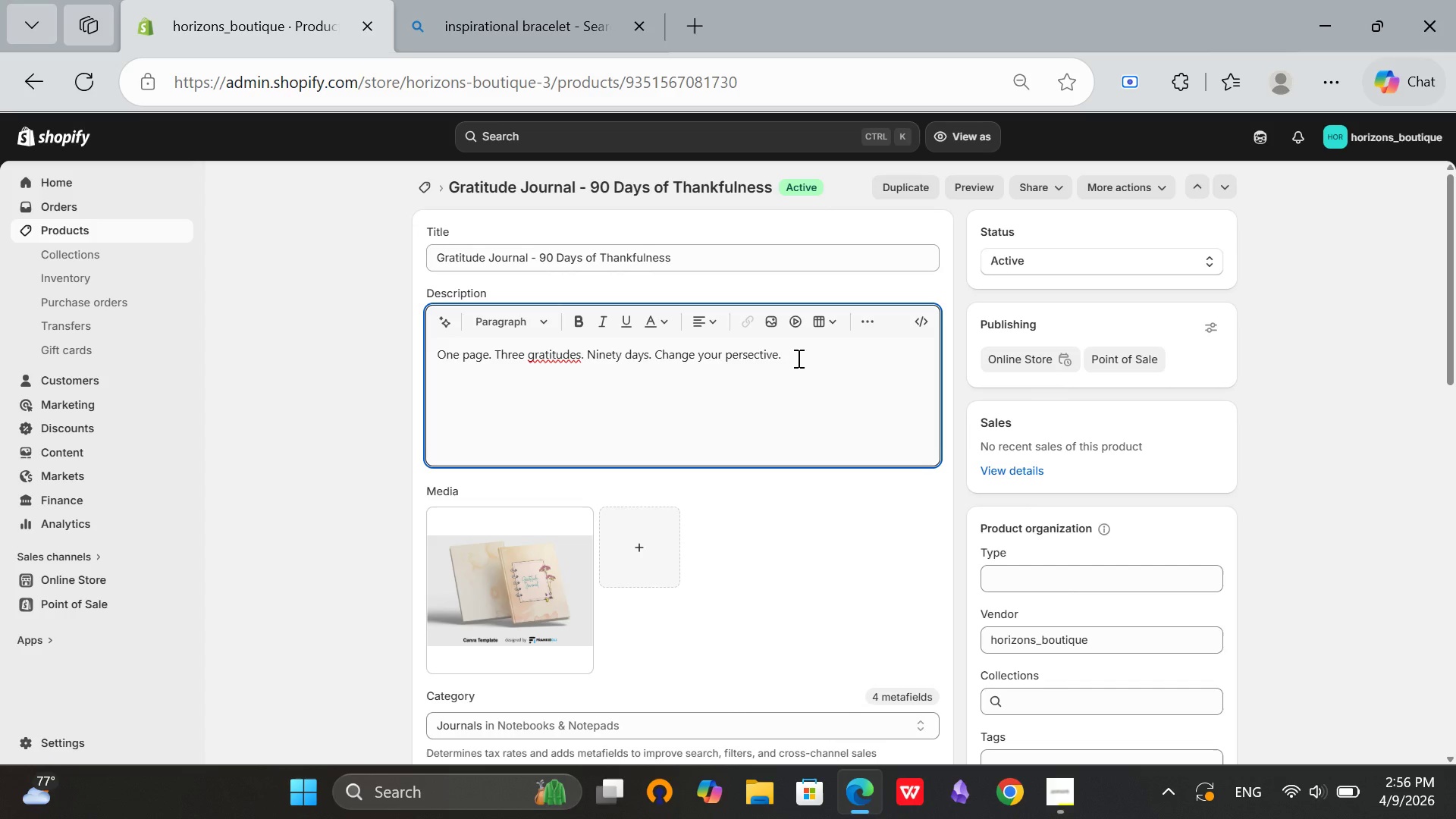 
key(P)
 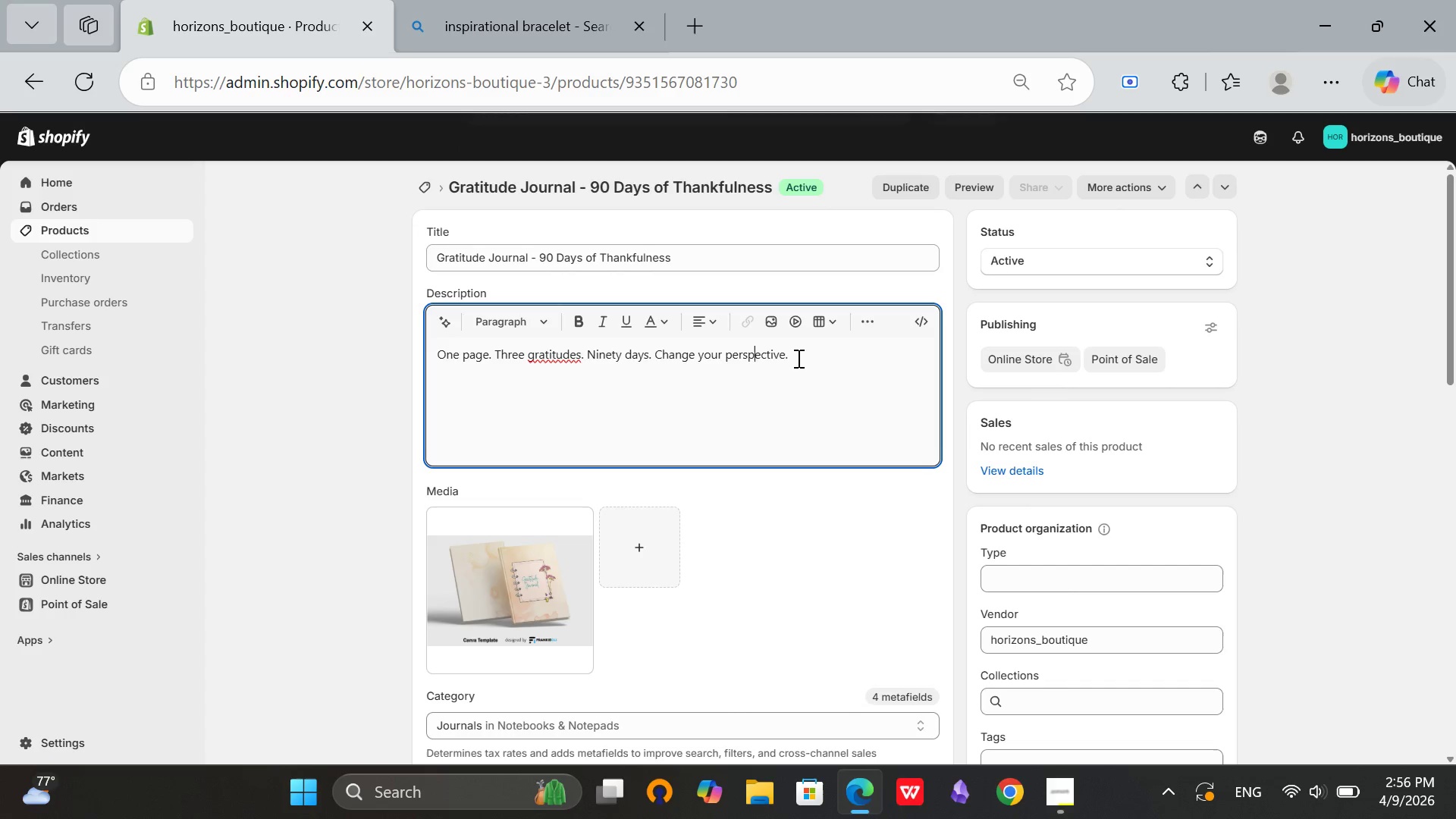 
hold_key(key=ArrowLeft, duration=1.53)
 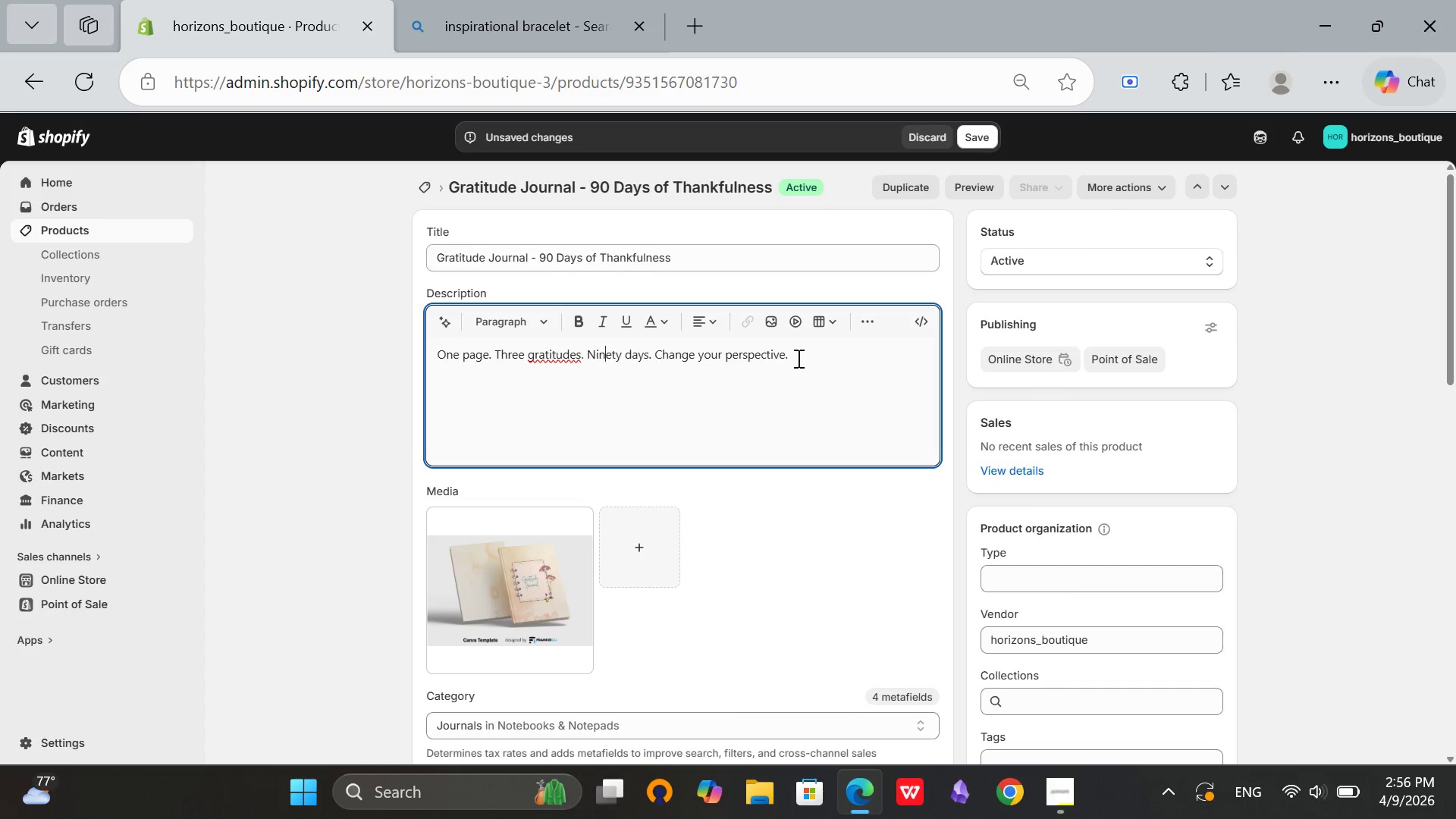 
key(ArrowLeft)
 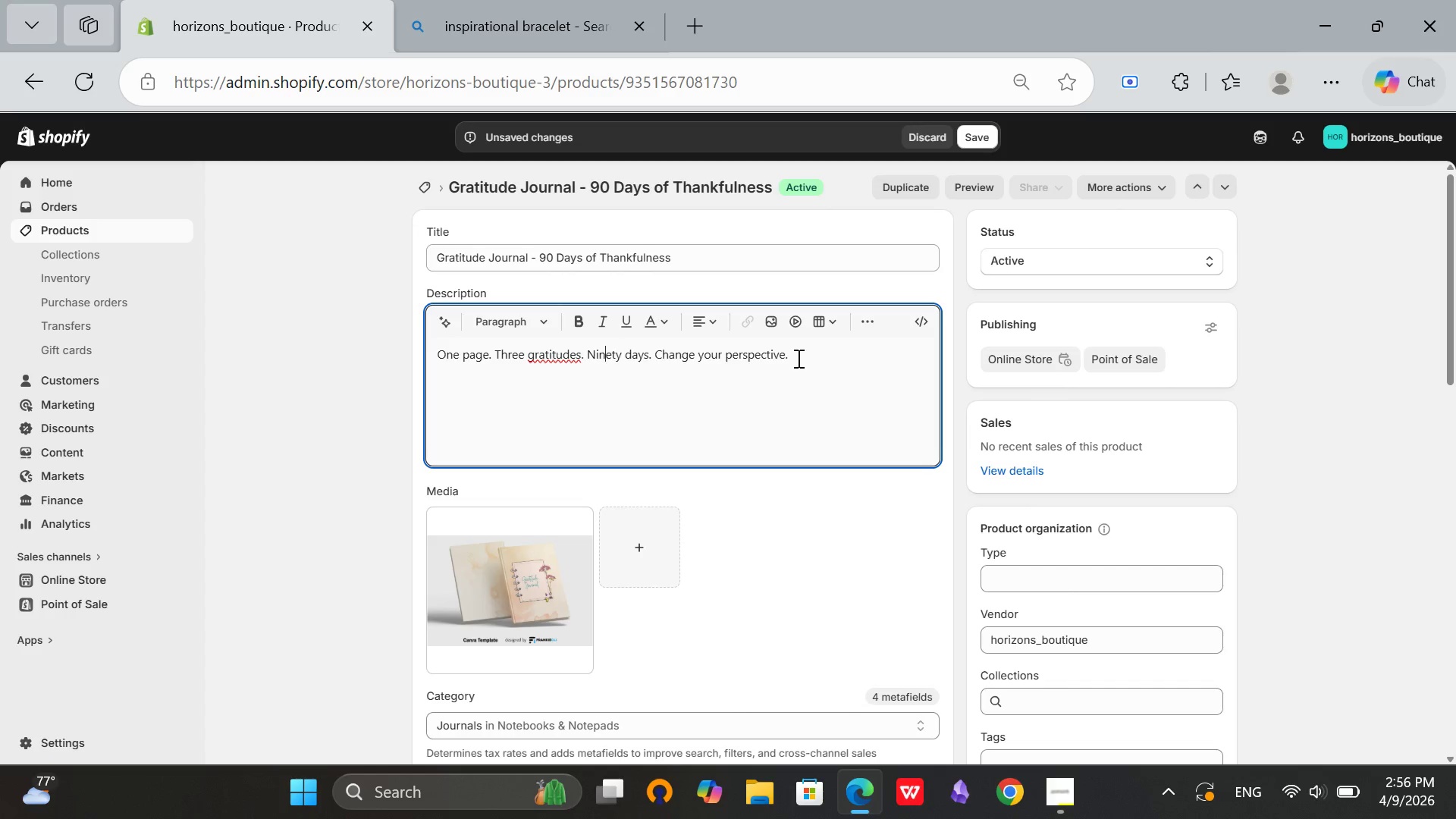 
key(ArrowLeft)
 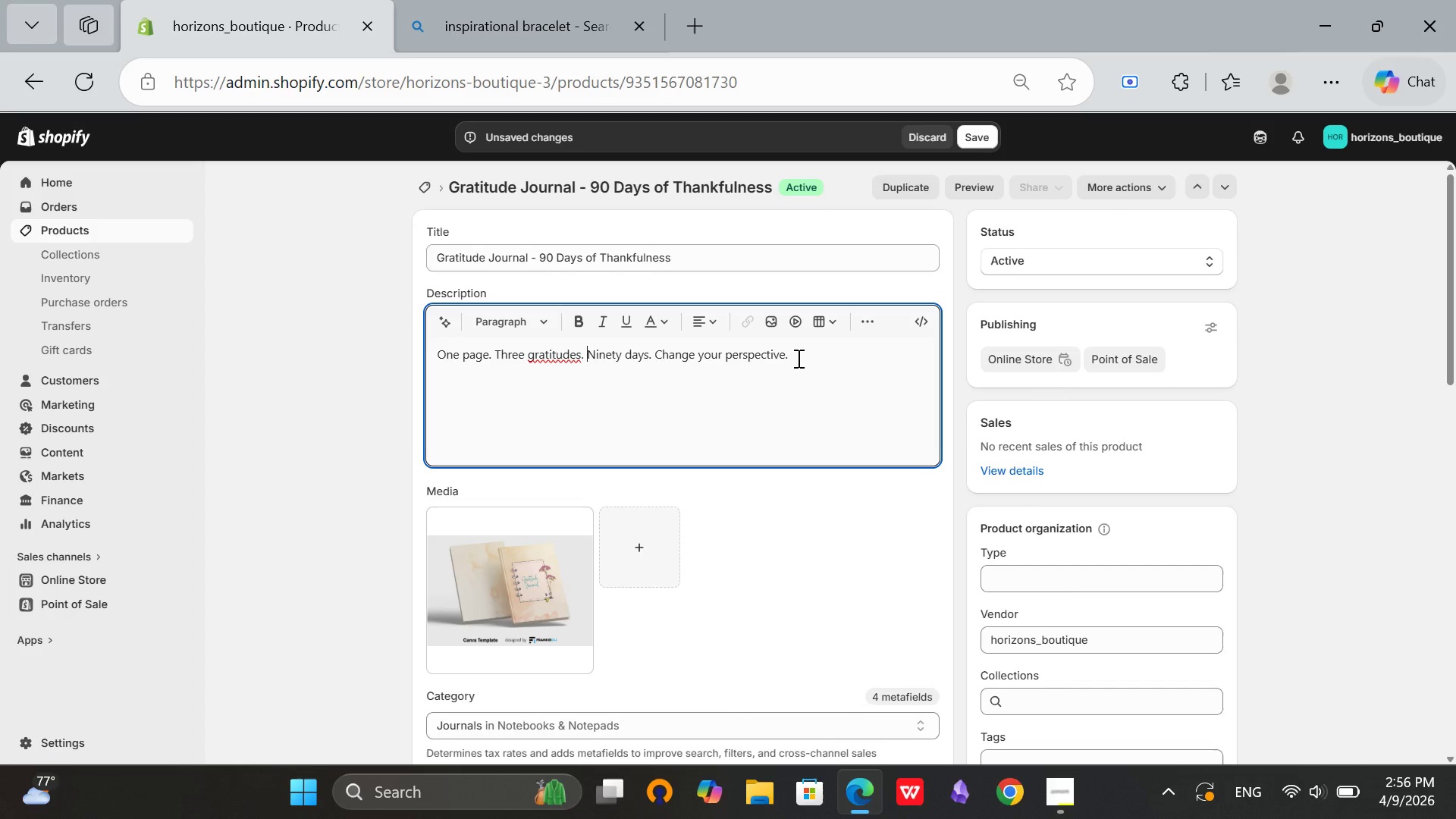 
key(ArrowLeft)
 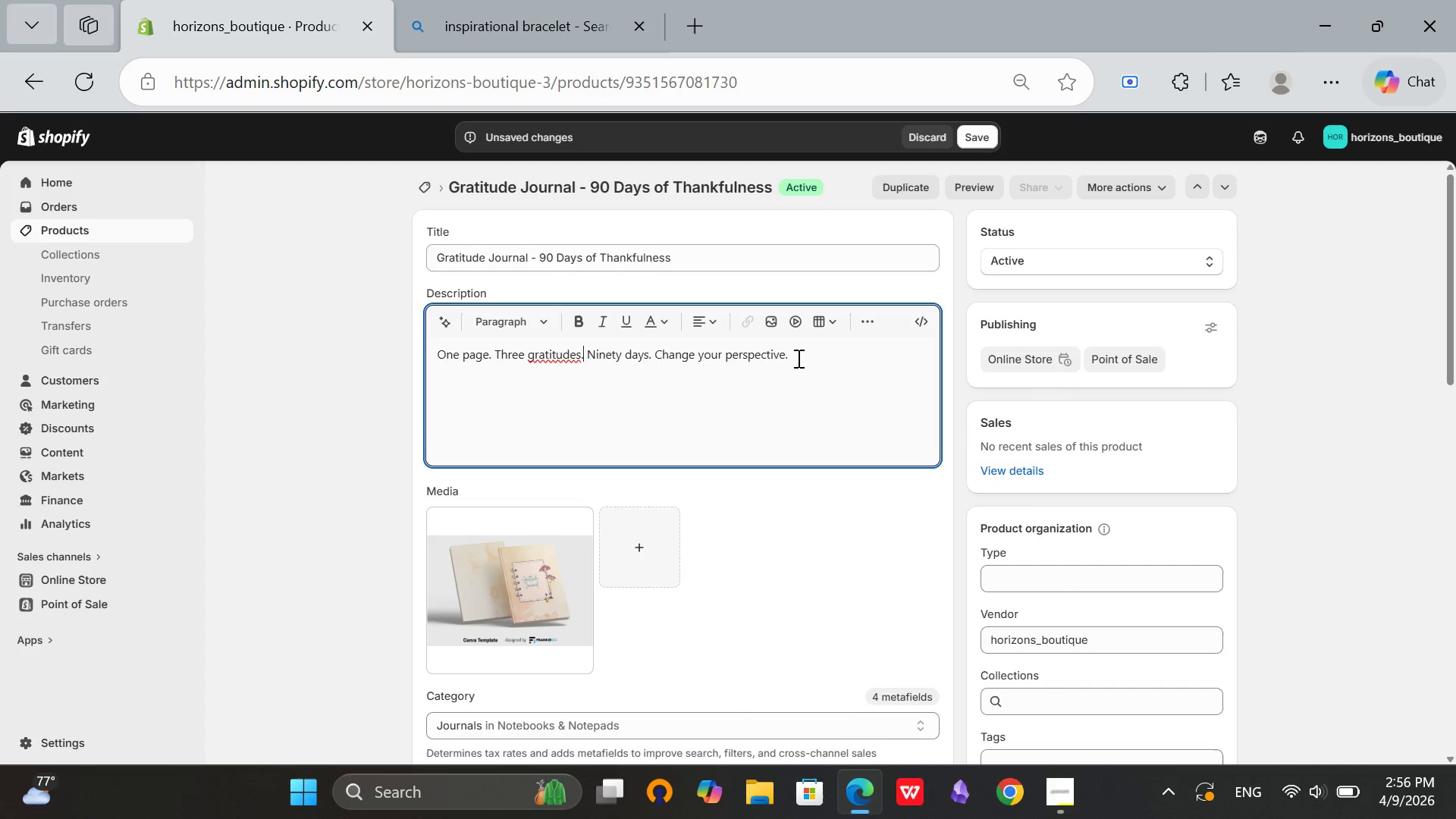 
key(ArrowLeft)
 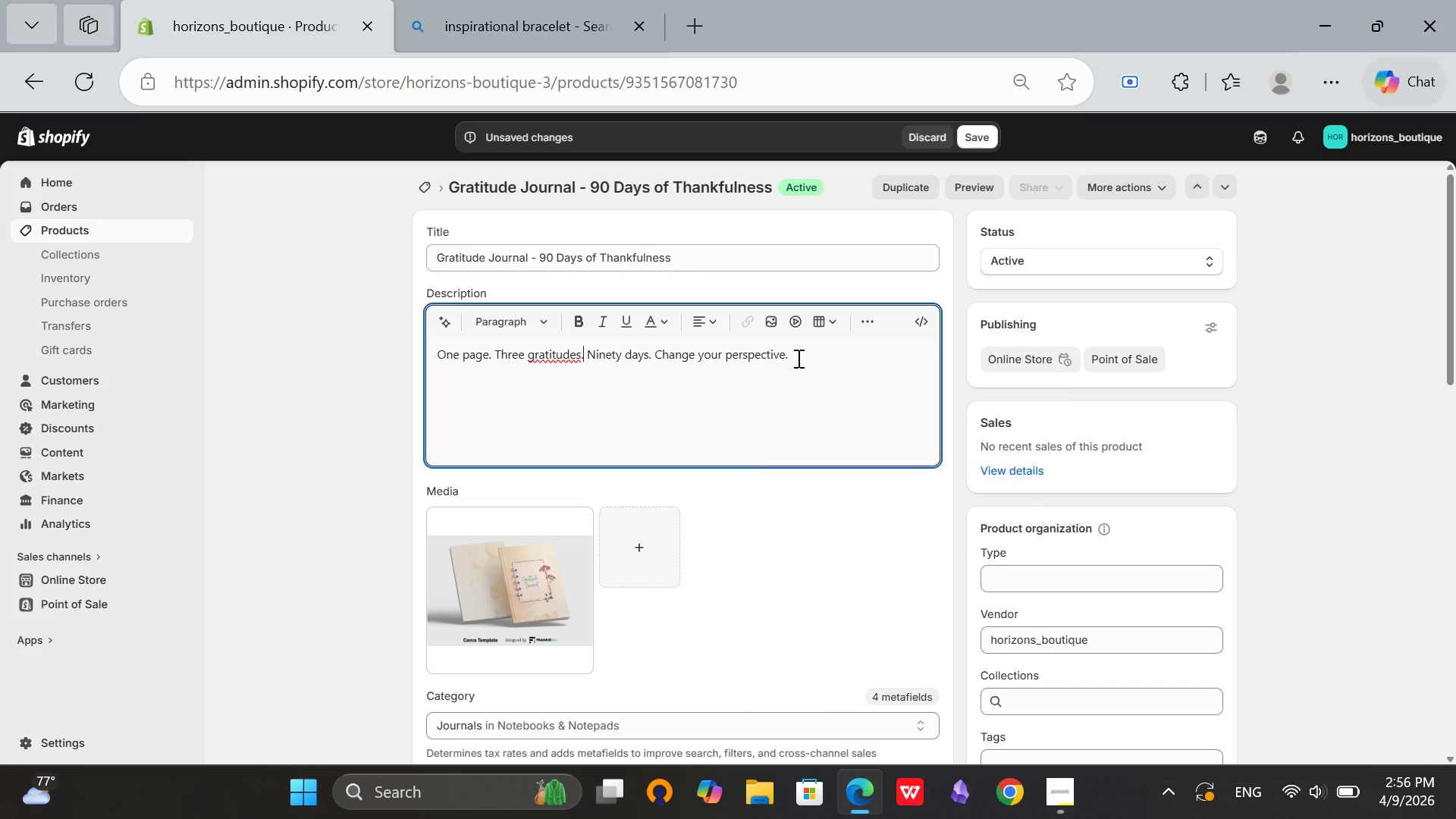 
key(ArrowLeft)
 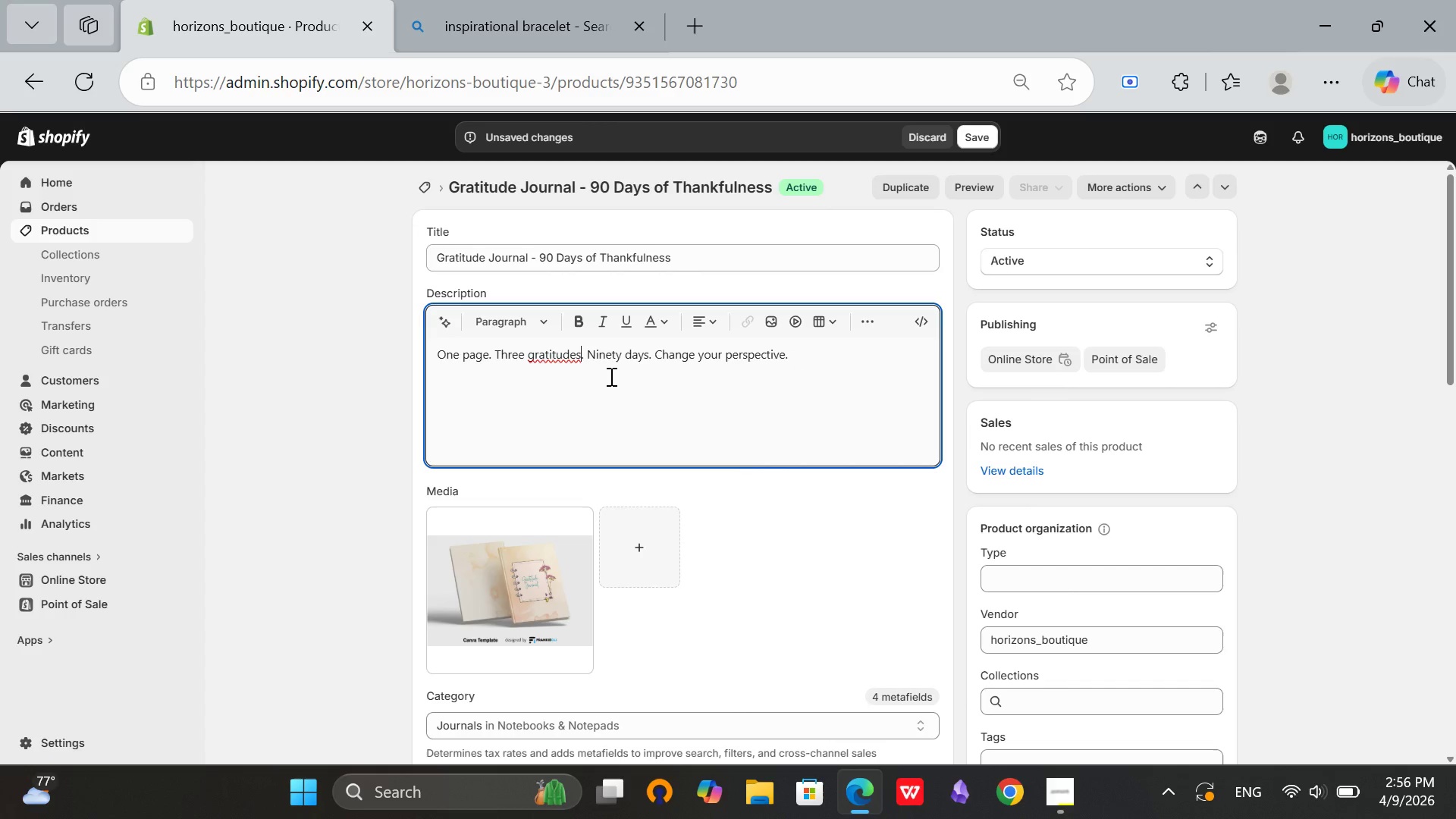 
left_click([577, 356])
 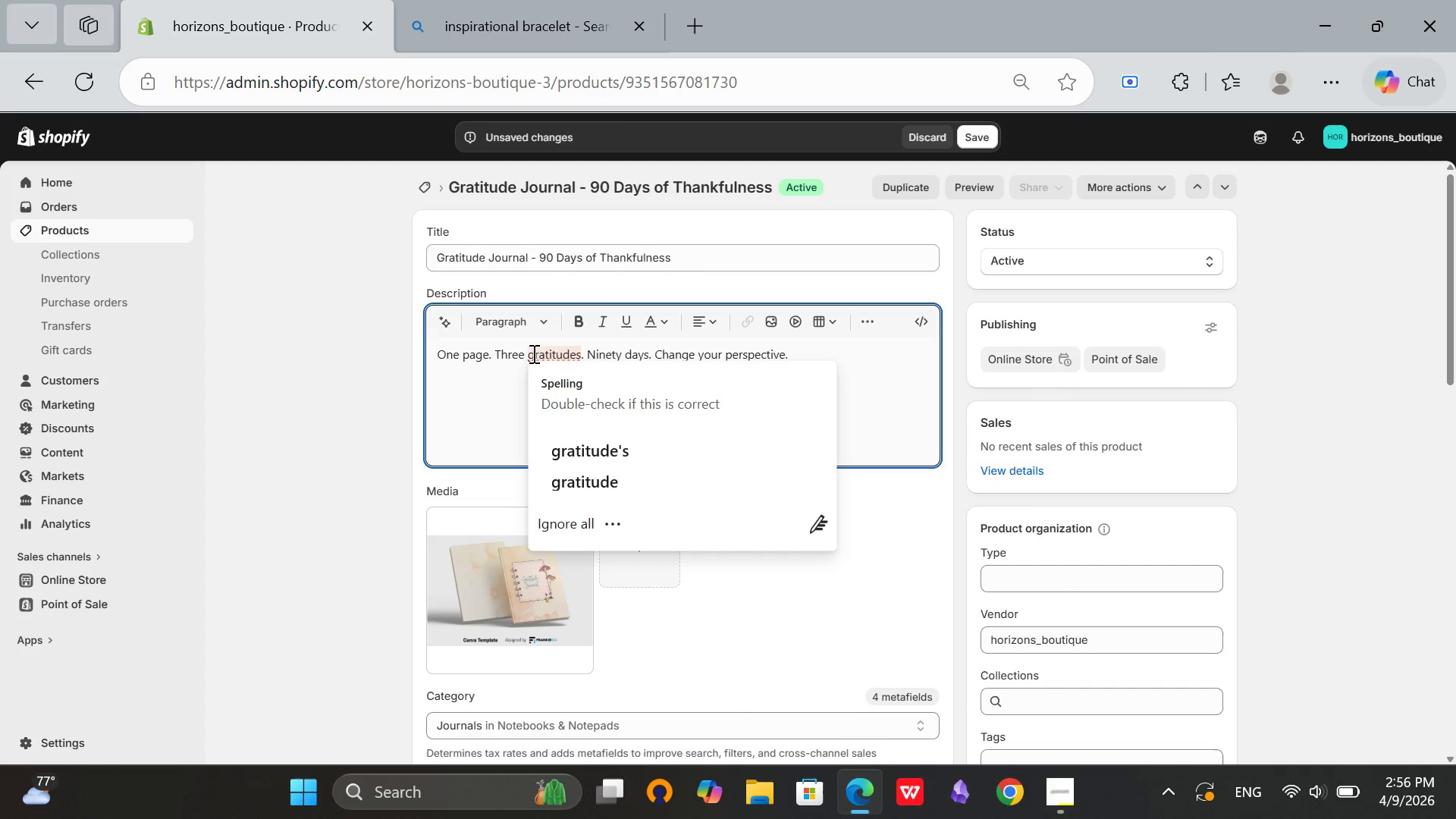 
left_click([482, 380])
 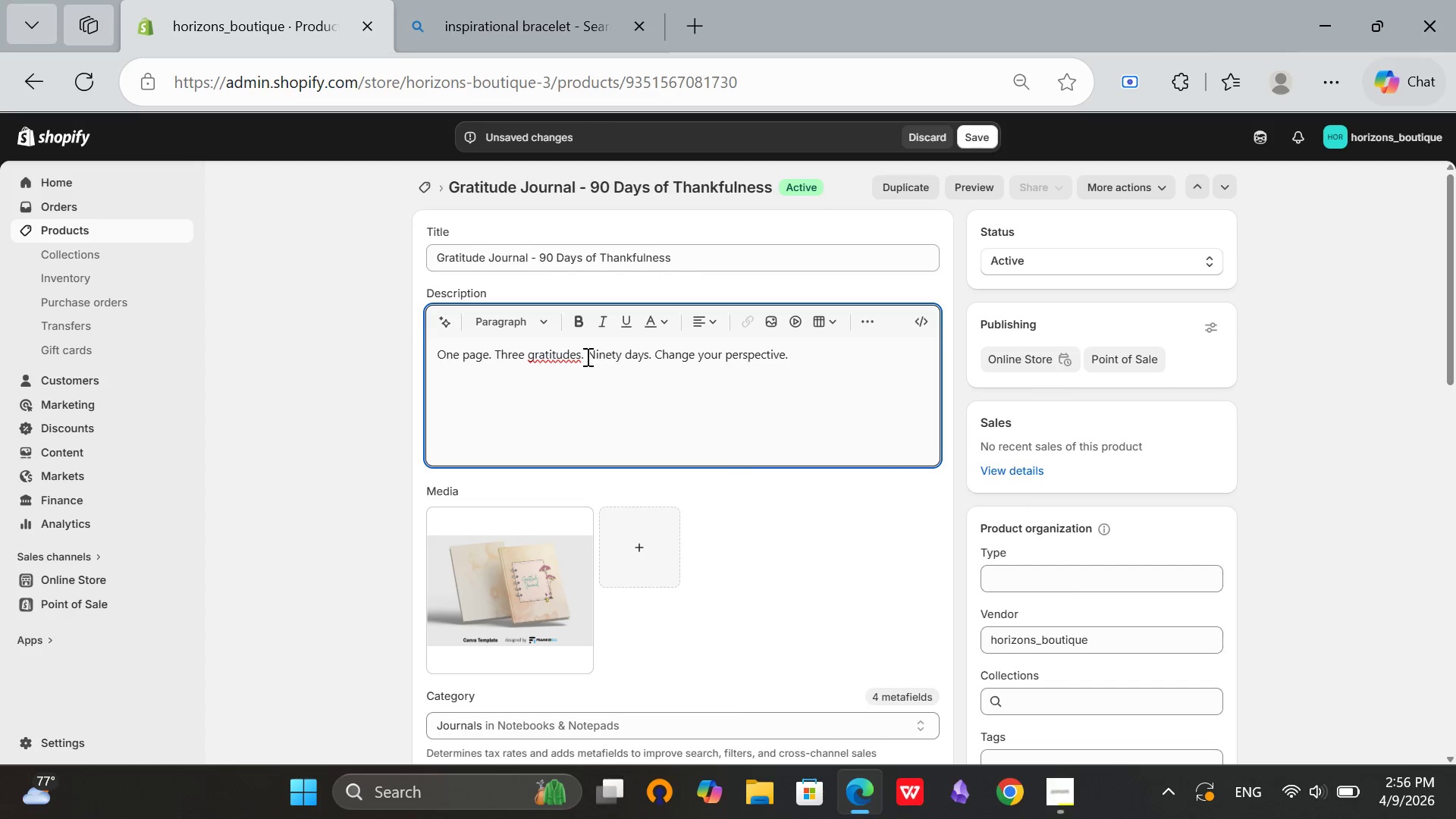 
left_click([582, 356])
 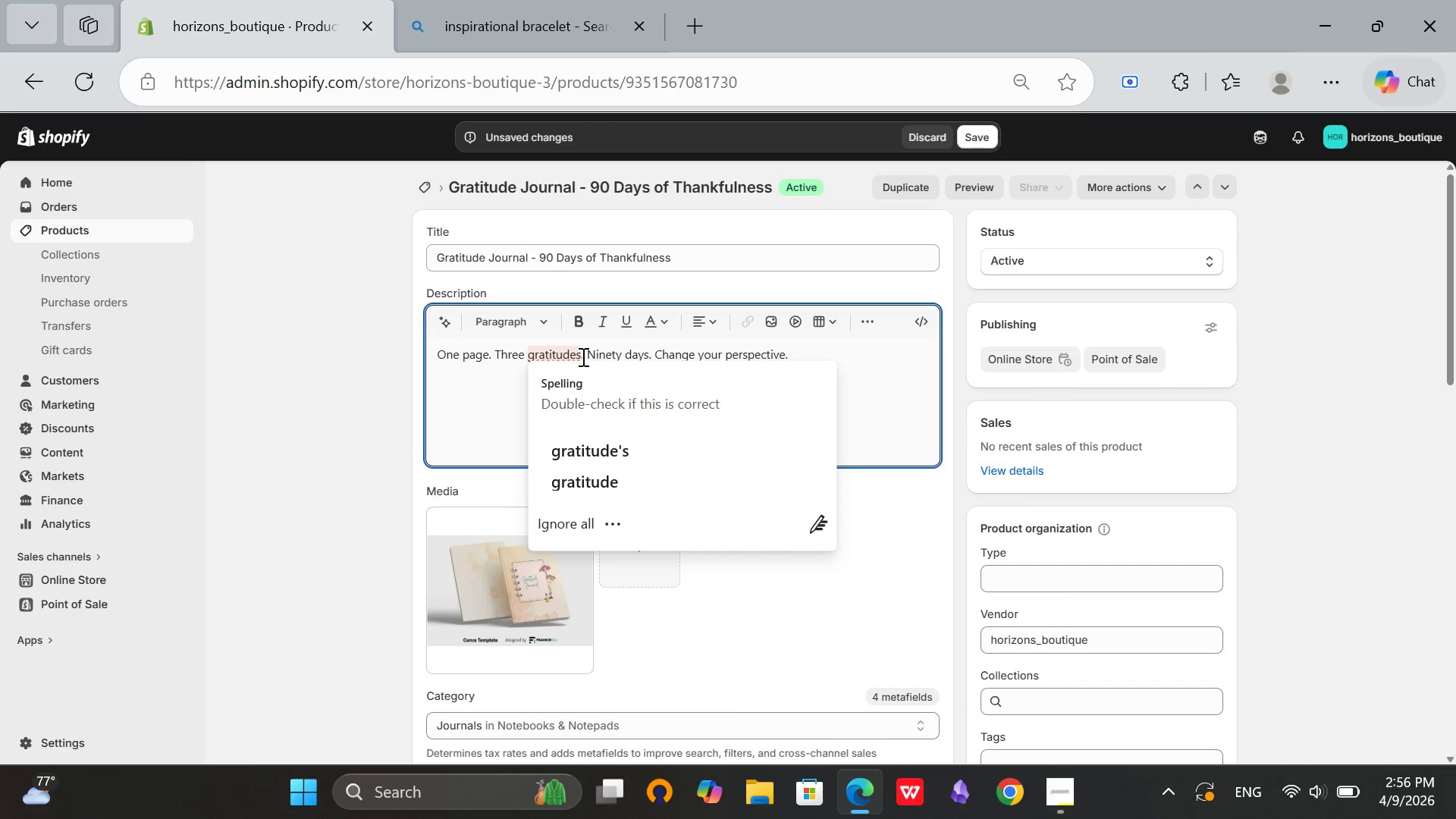 
key(Backspace)
 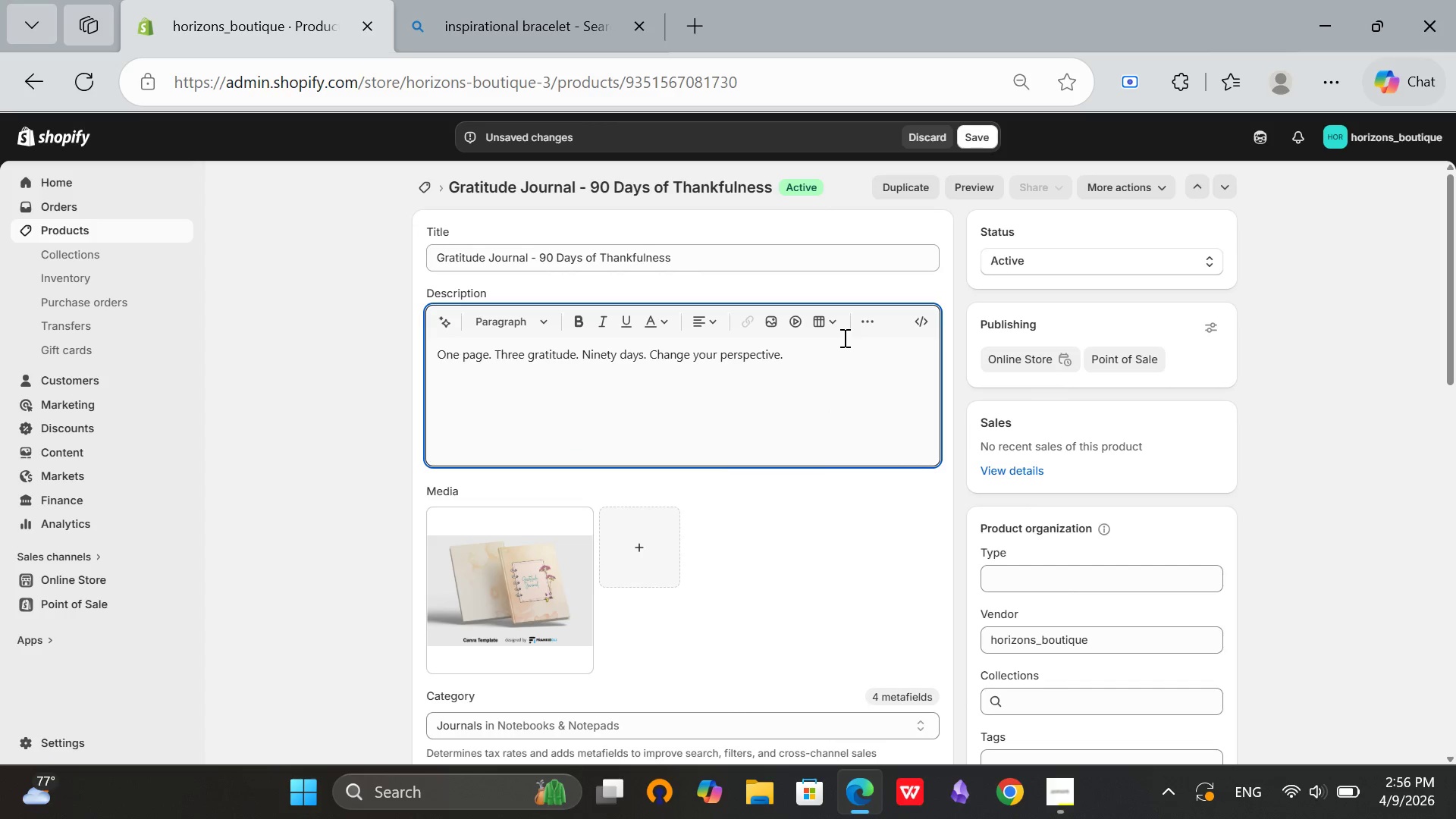 
left_click([836, 350])
 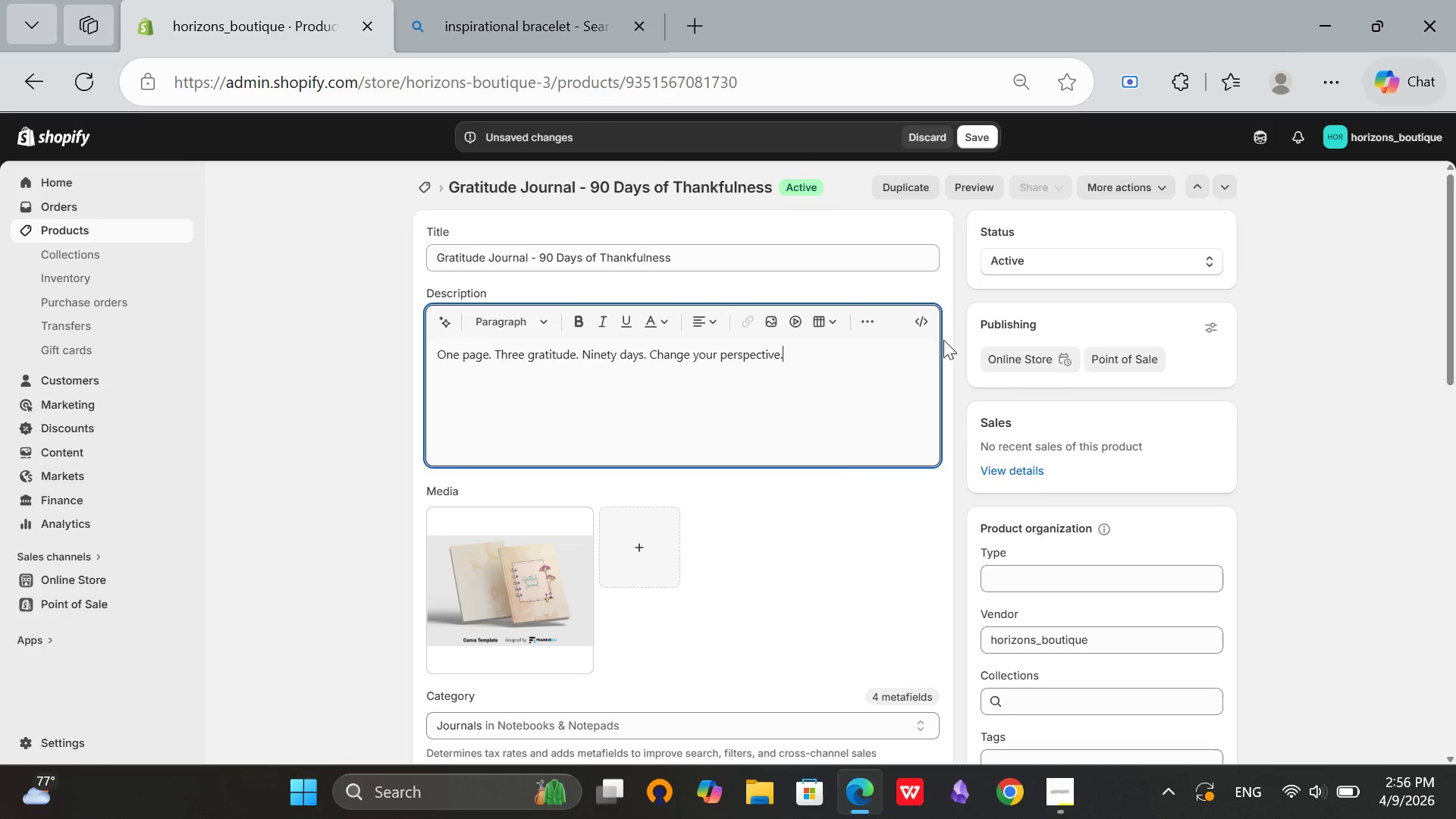 
scroll: coordinate [910, 381], scroll_direction: down, amount: 12.0
 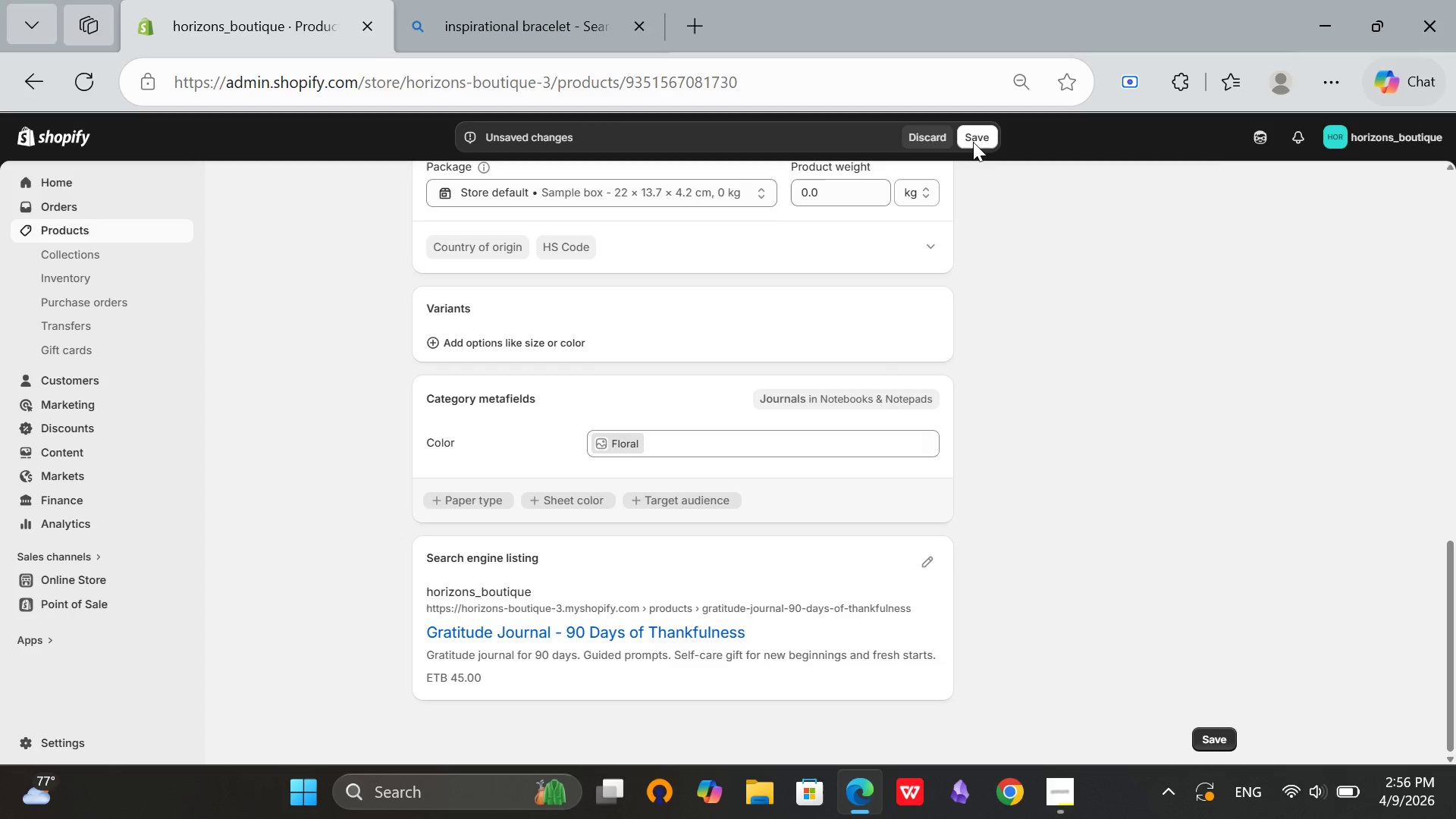 
left_click([971, 135])
 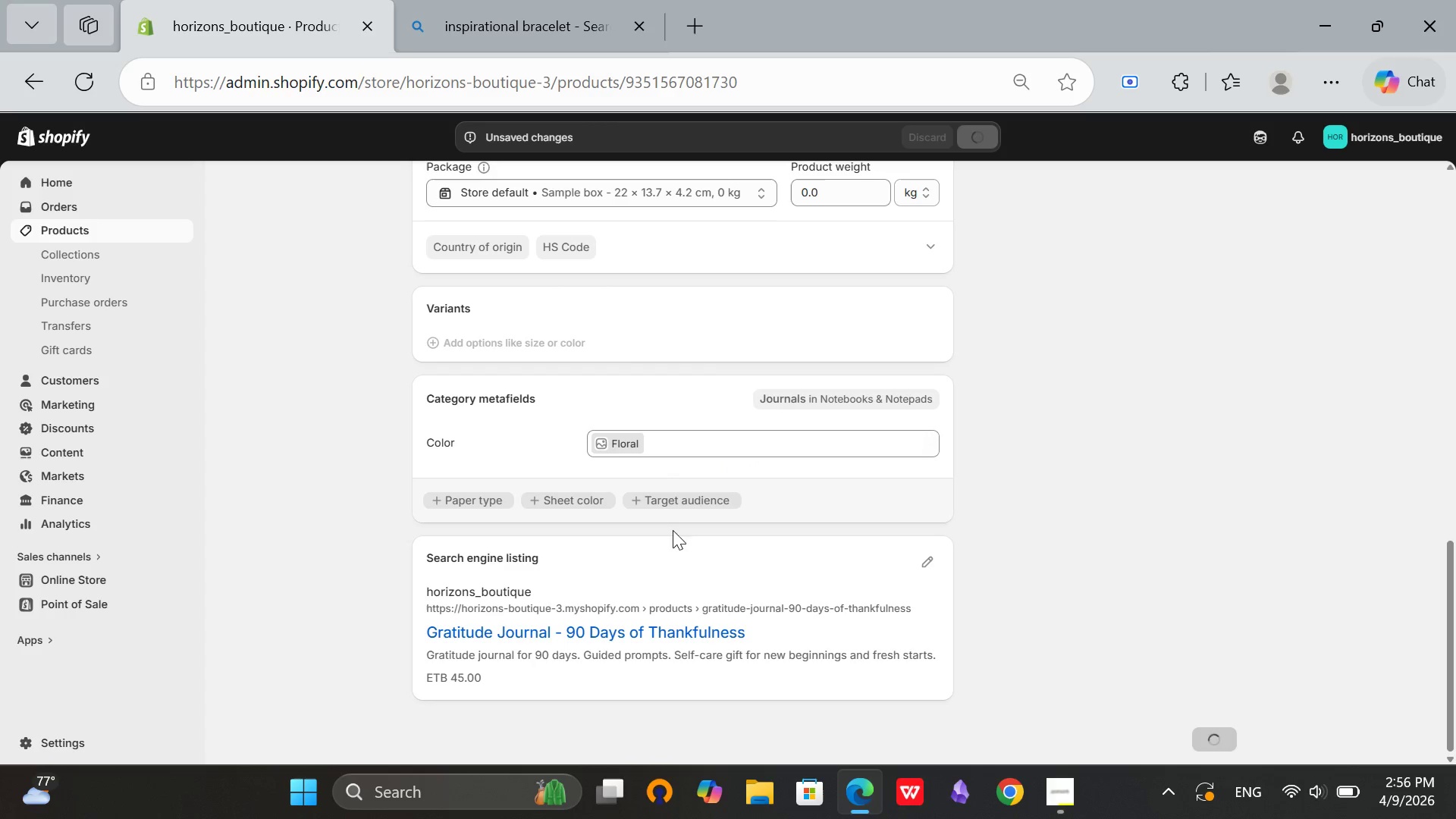 
left_click([563, 496])
 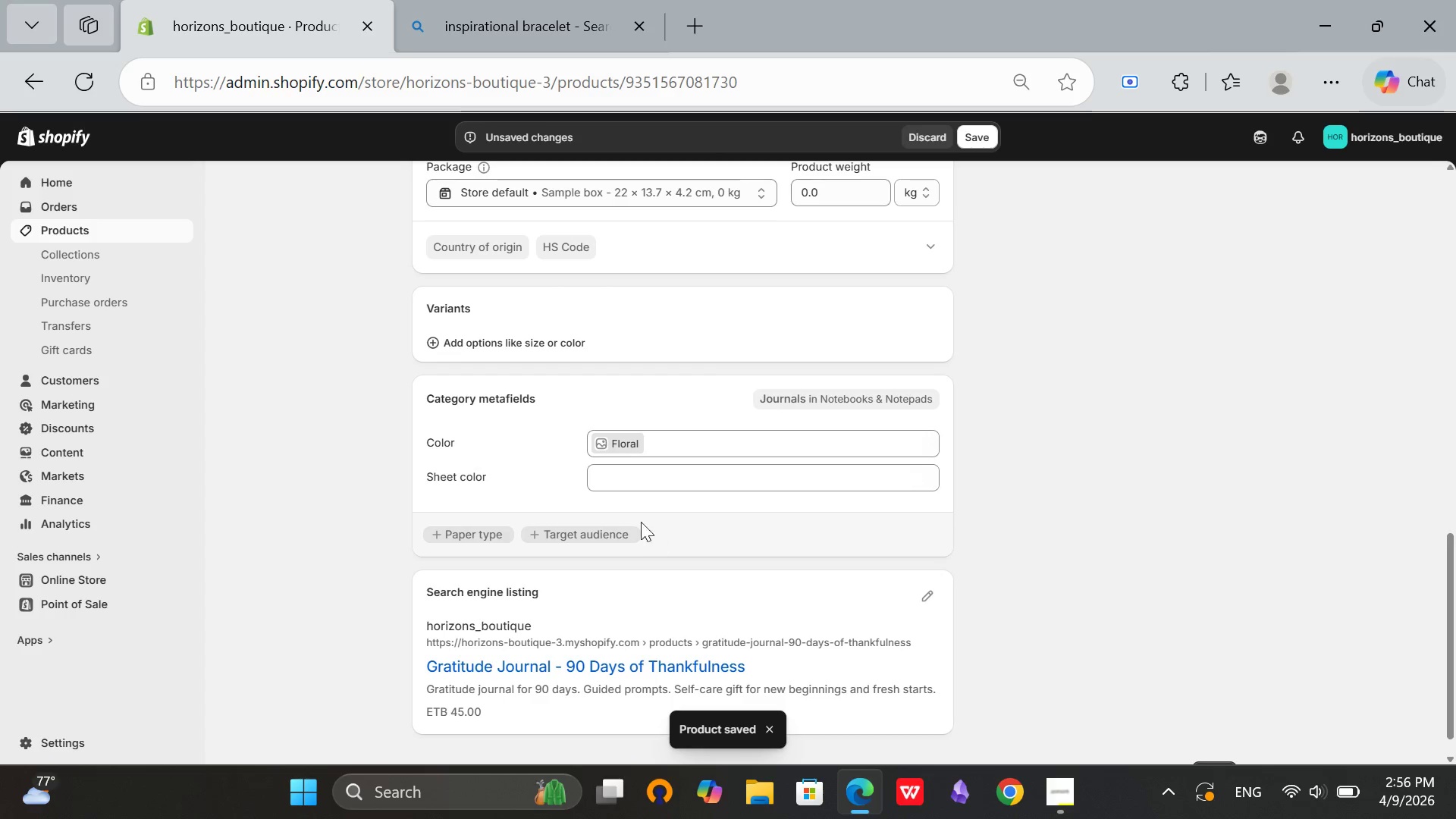 
left_click([642, 469])
 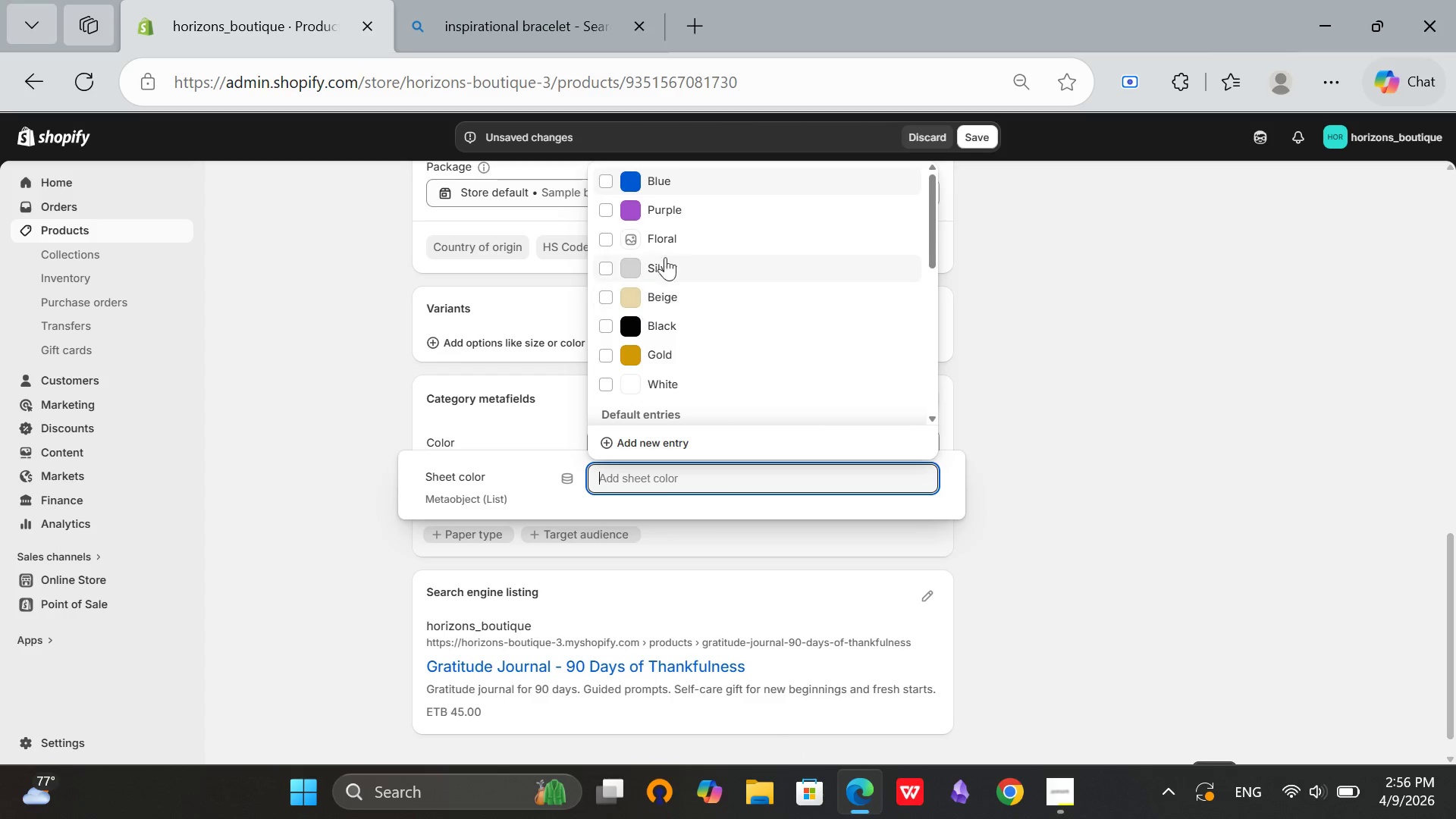 
left_click([673, 375])
 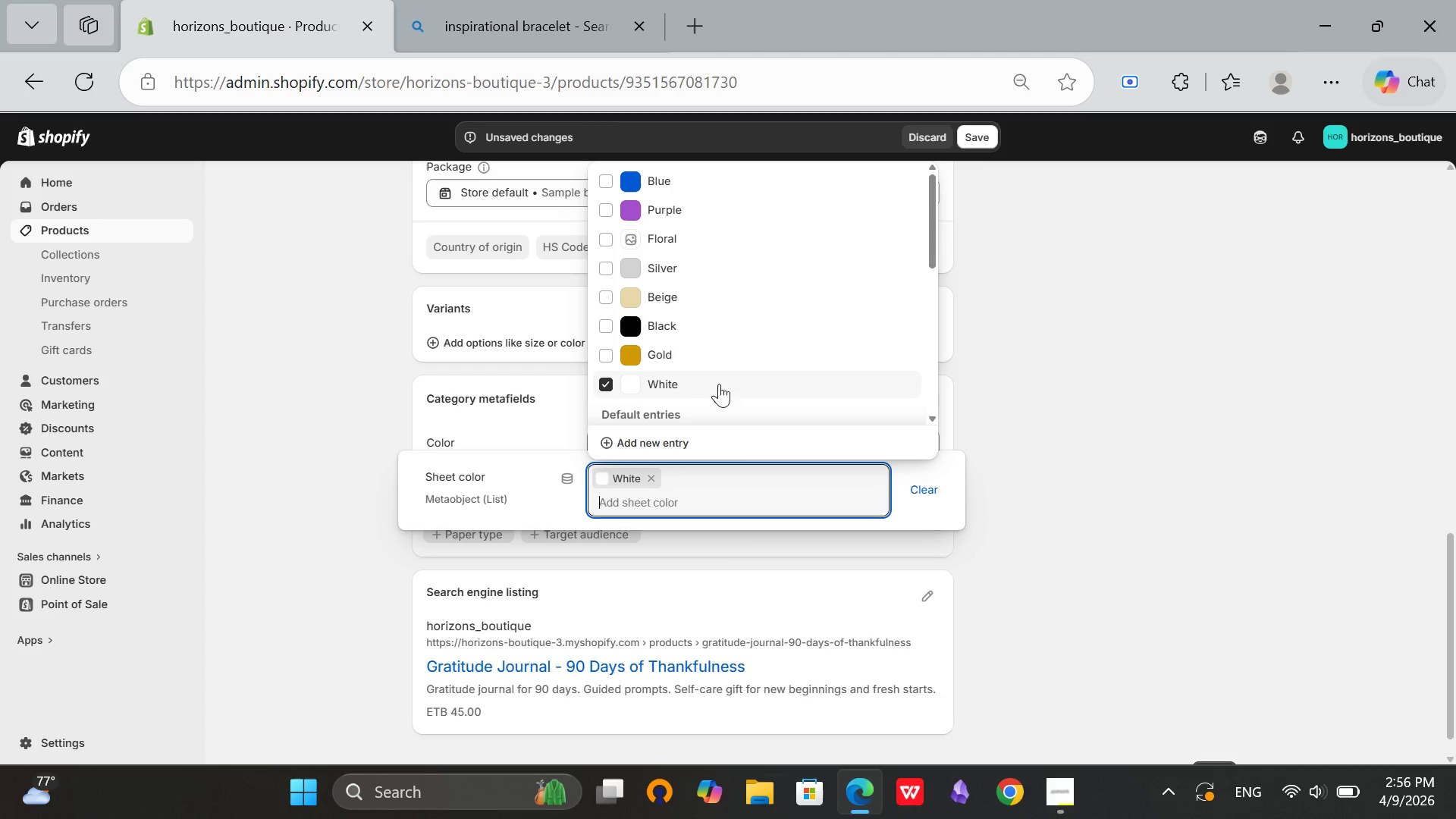 
scroll: coordinate [707, 366], scroll_direction: up, amount: 2.0
 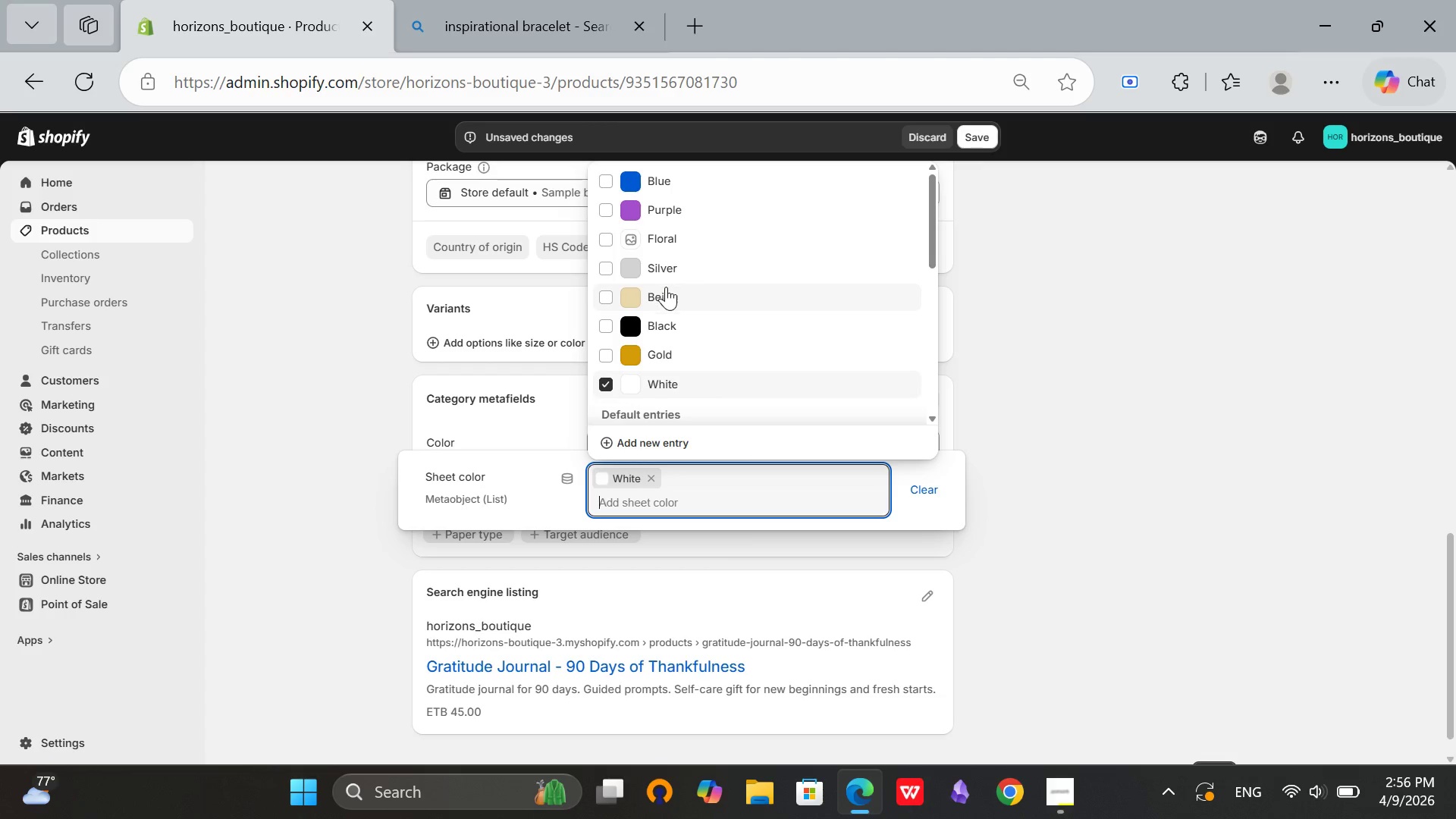 
left_click([661, 292])
 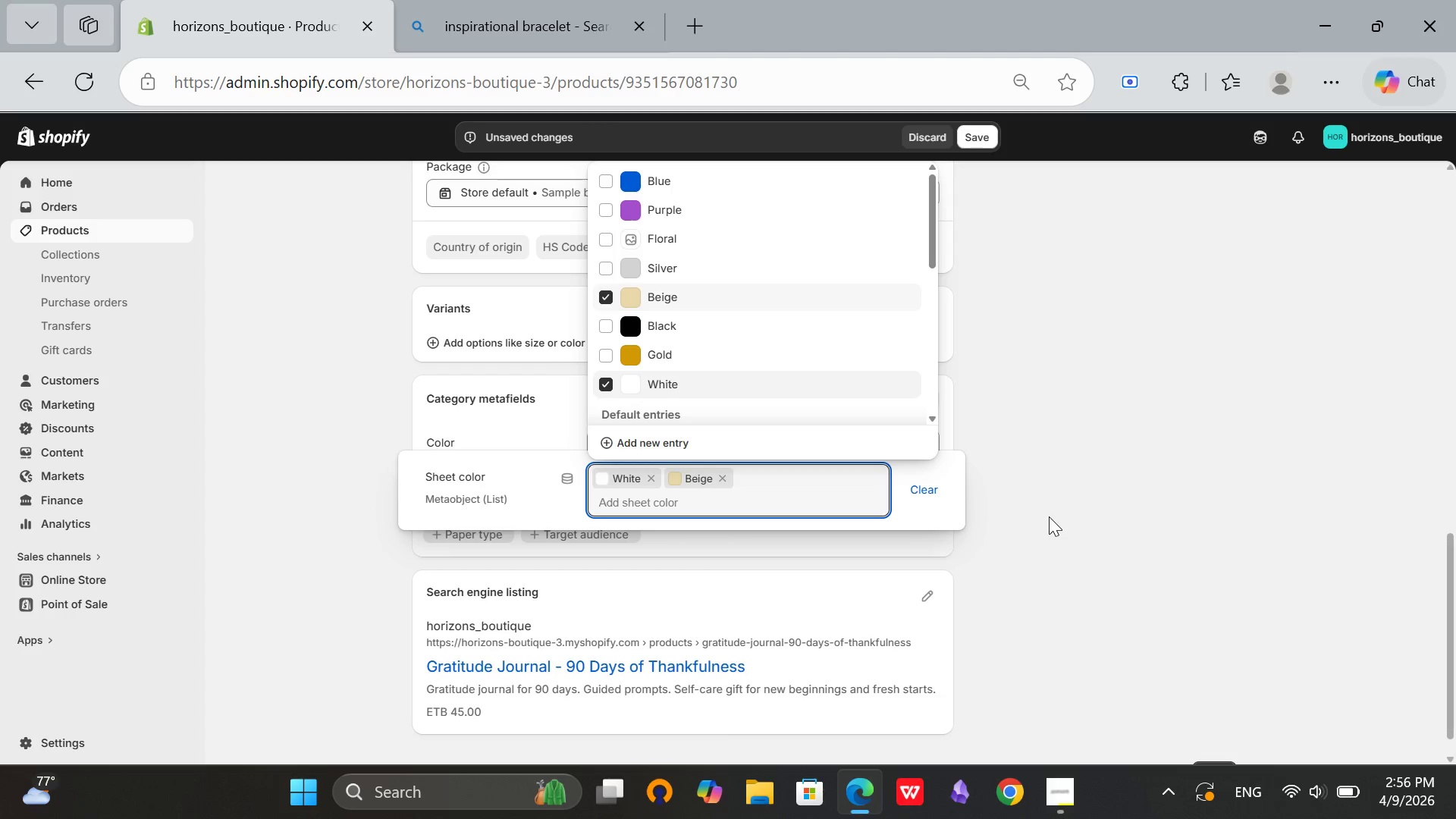 
left_click([1049, 516])
 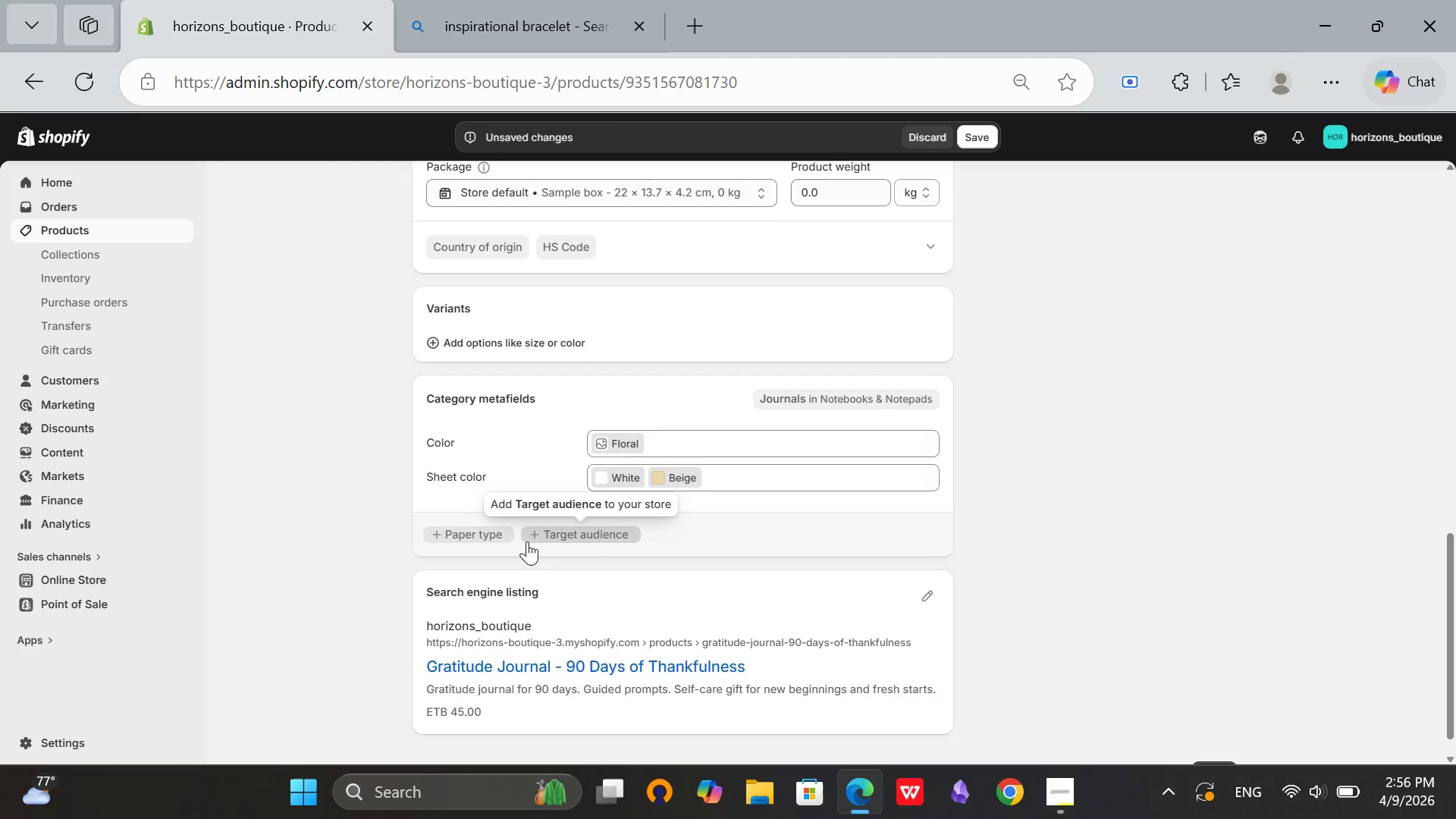 
left_click([597, 538])
 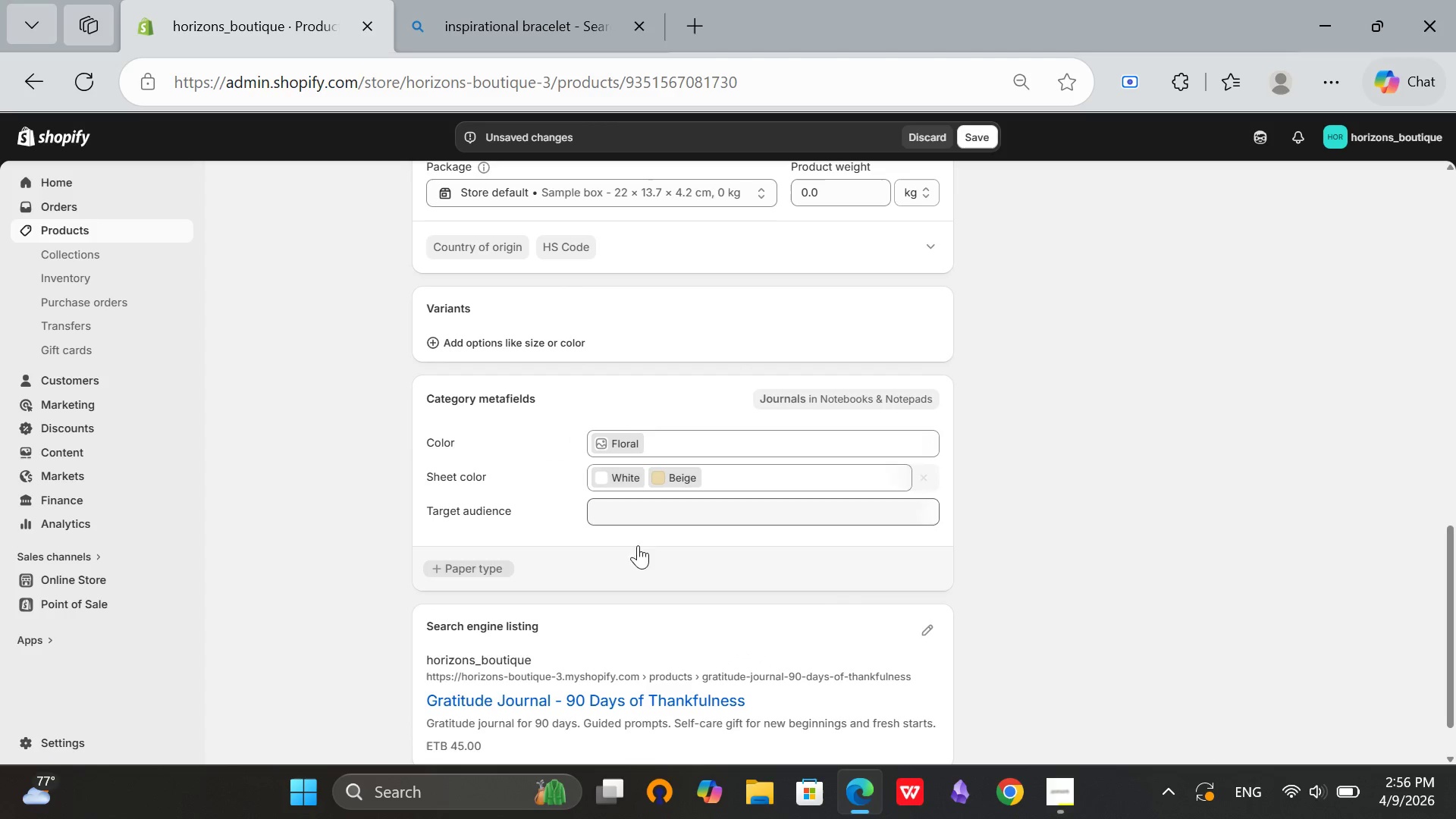 
left_click([642, 496])
 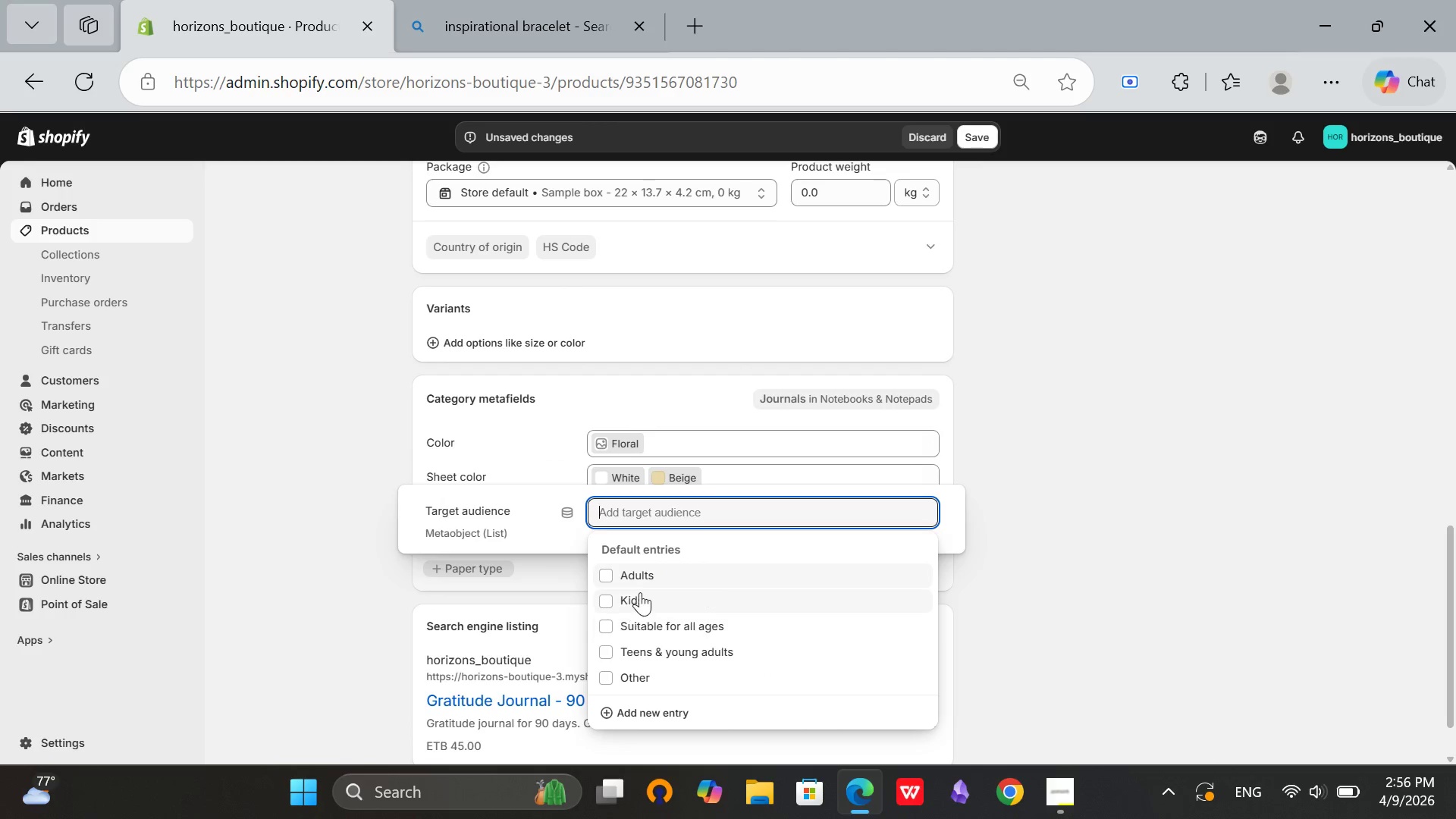 
left_click([654, 575])
 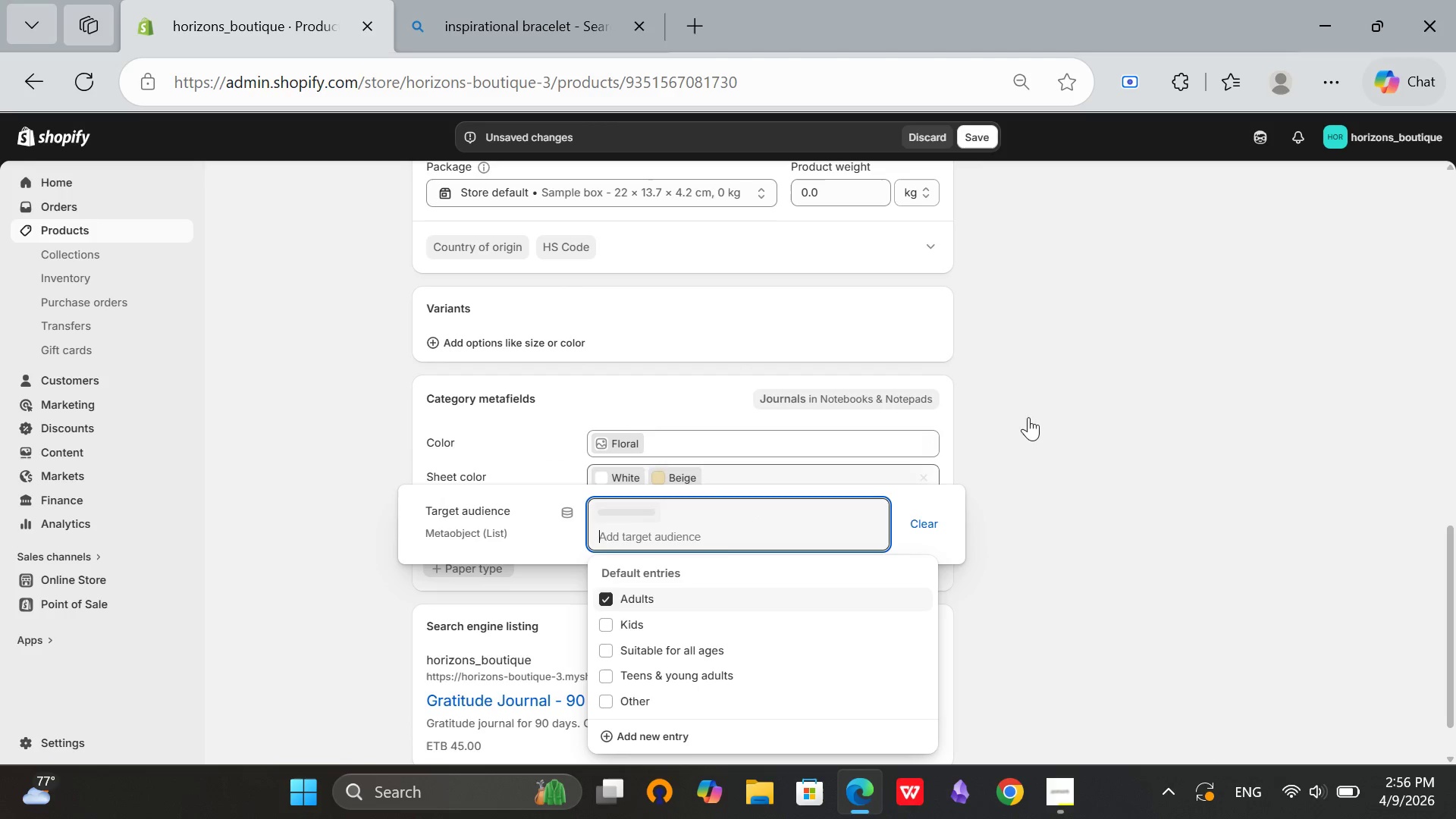 
left_click([1028, 417])
 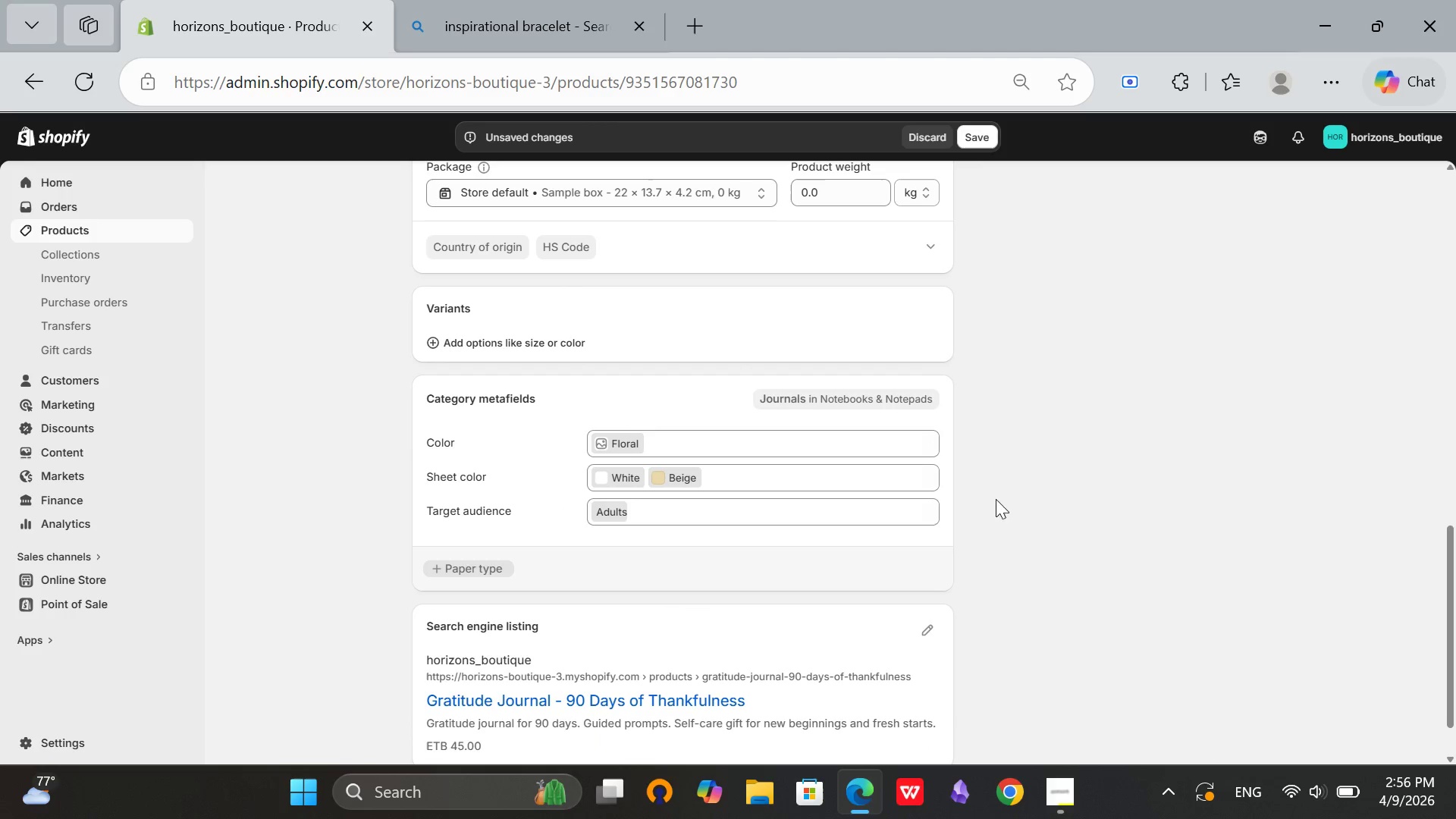 
scroll: coordinate [965, 554], scroll_direction: down, amount: 4.0
 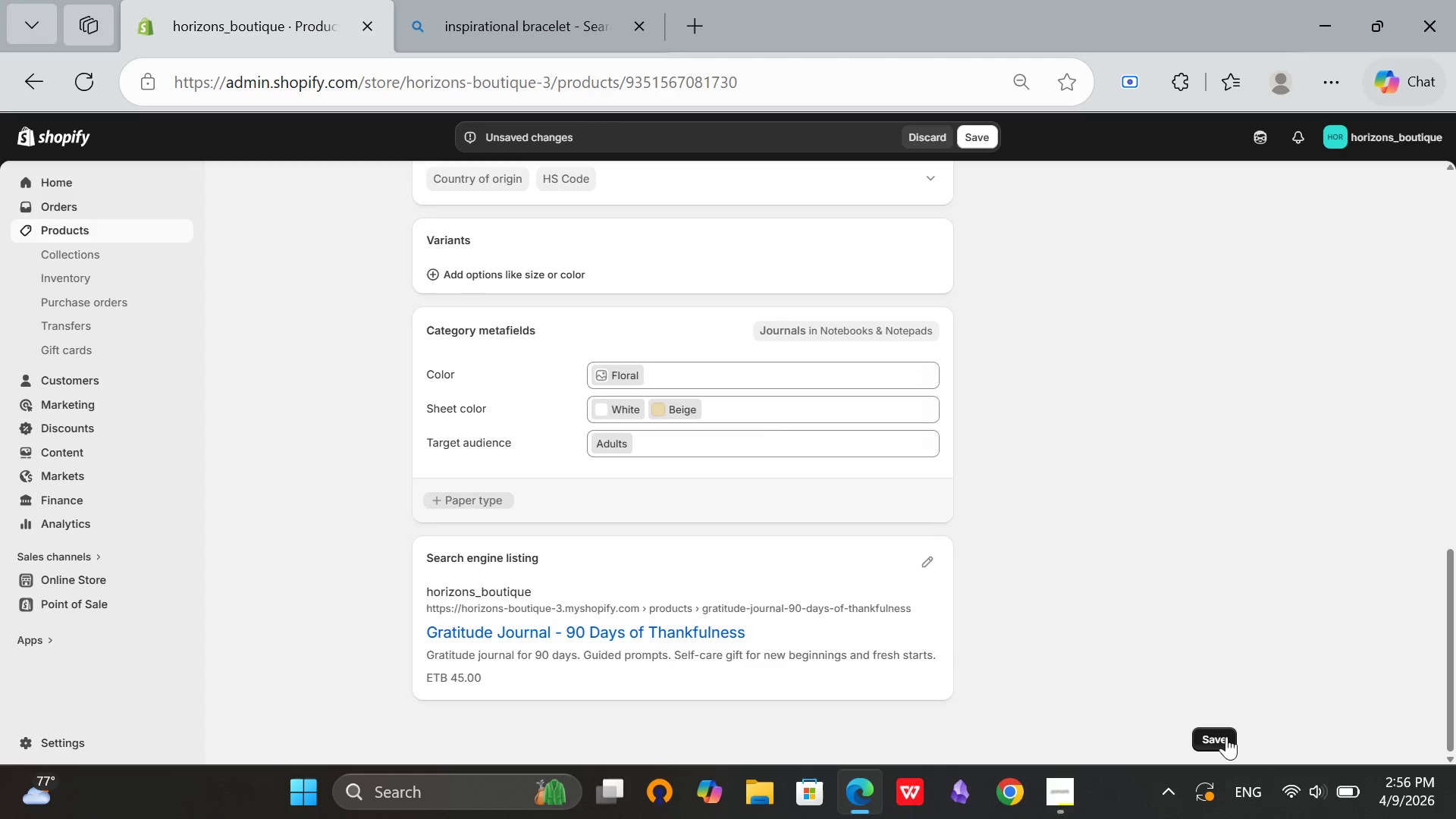 
left_click([1231, 733])
 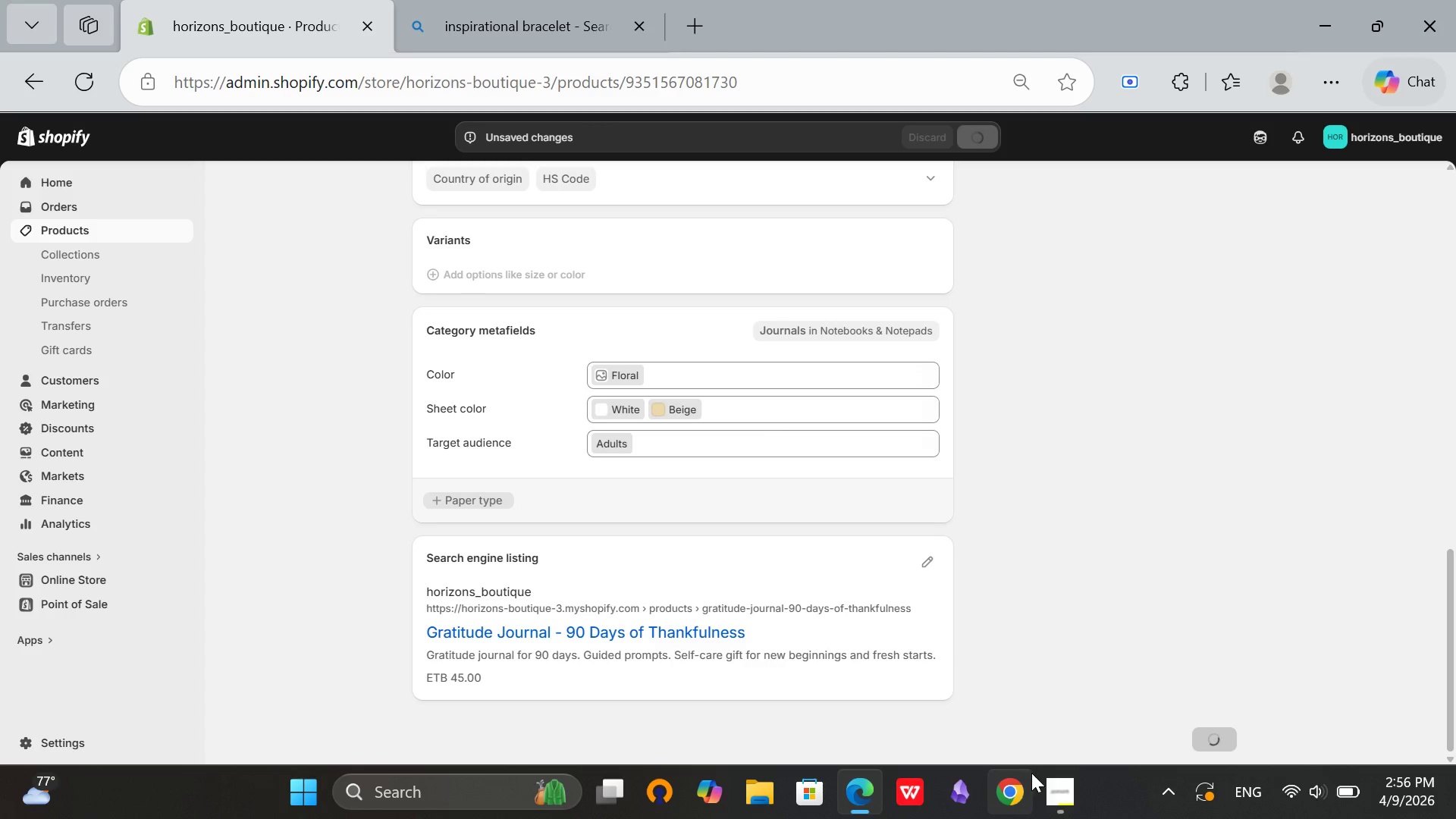 
left_click([1077, 811])